 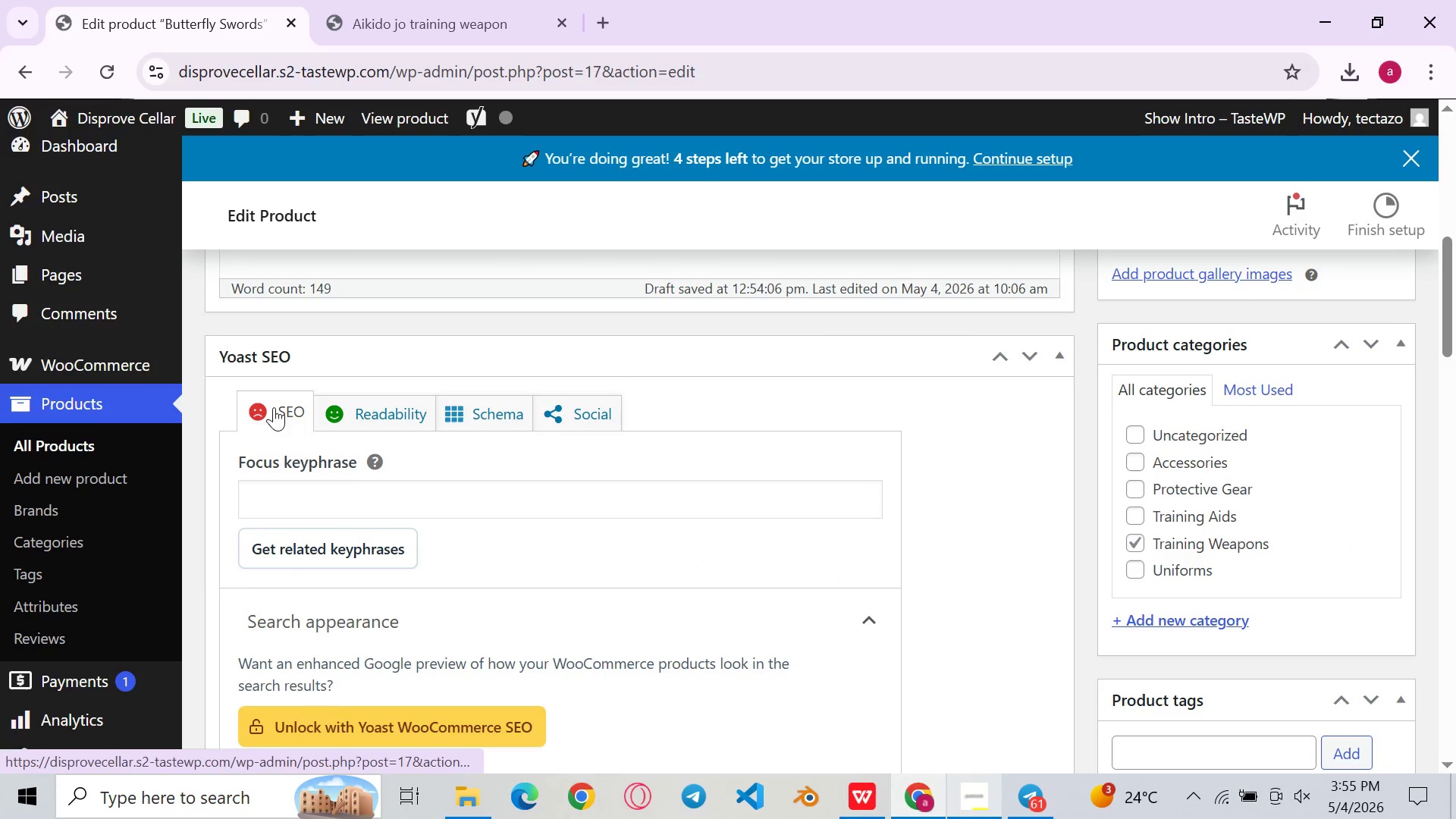 
left_click([500, 511])
 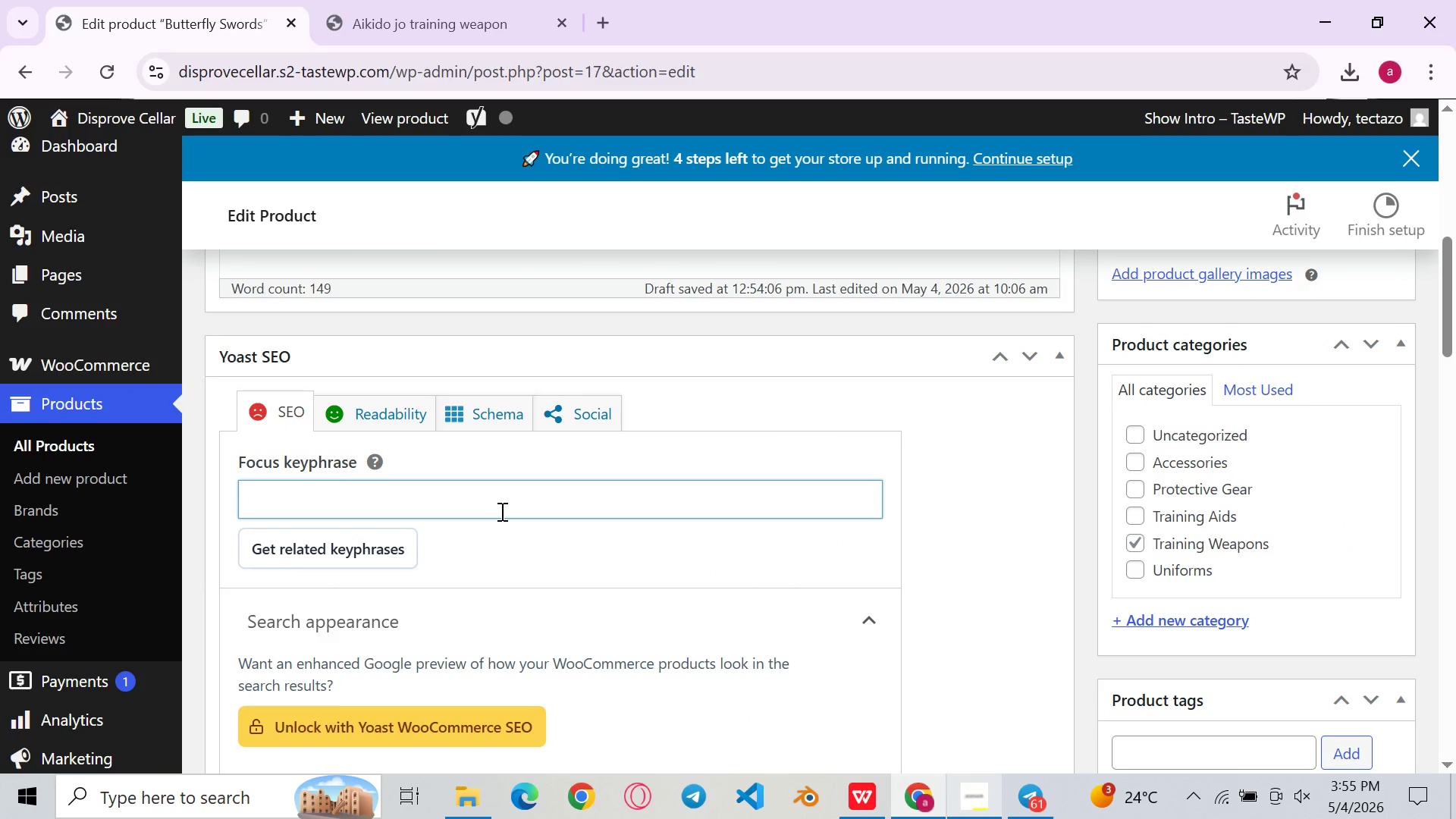 
type(Wing)
 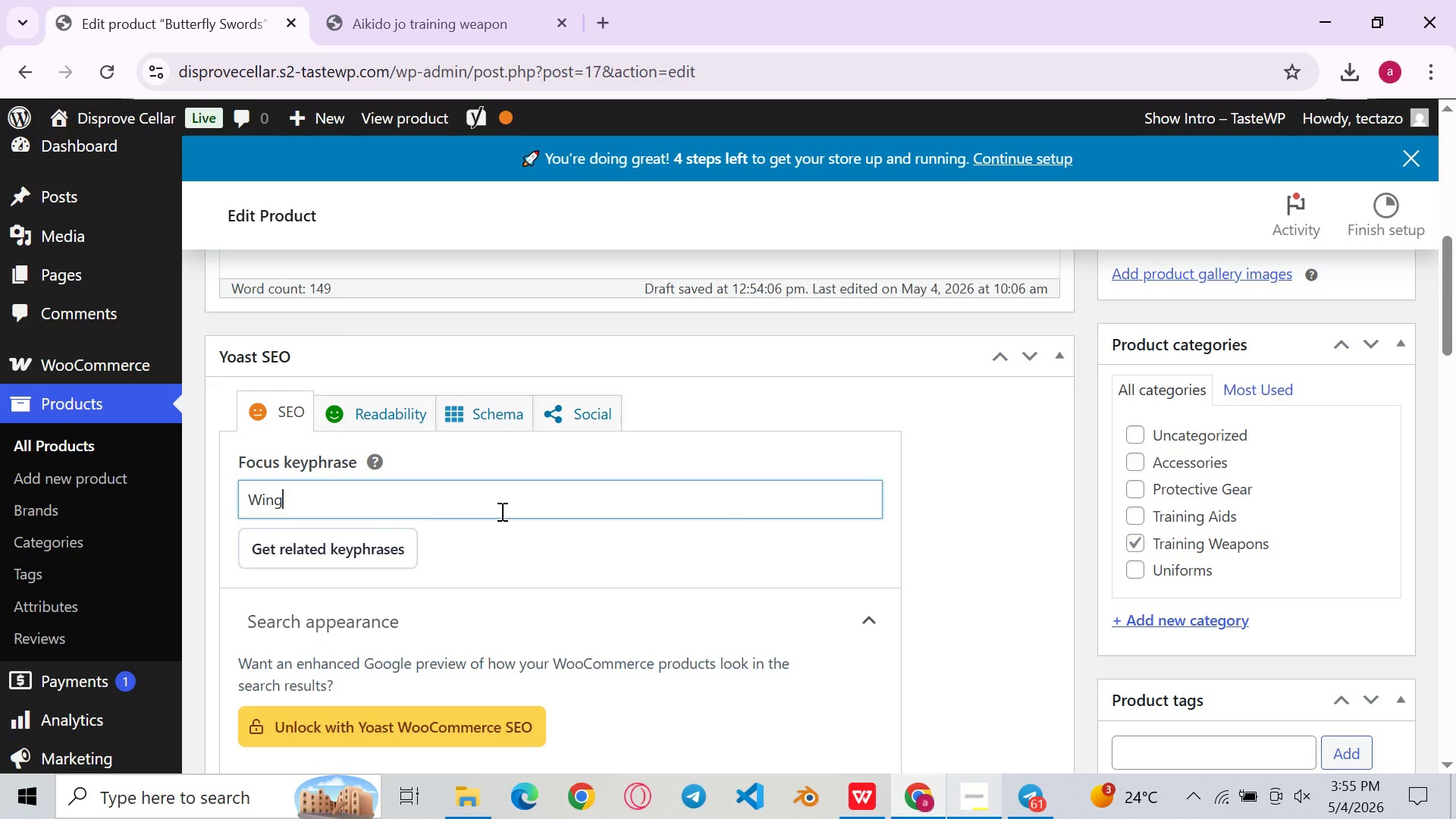 
wait(12.33)
 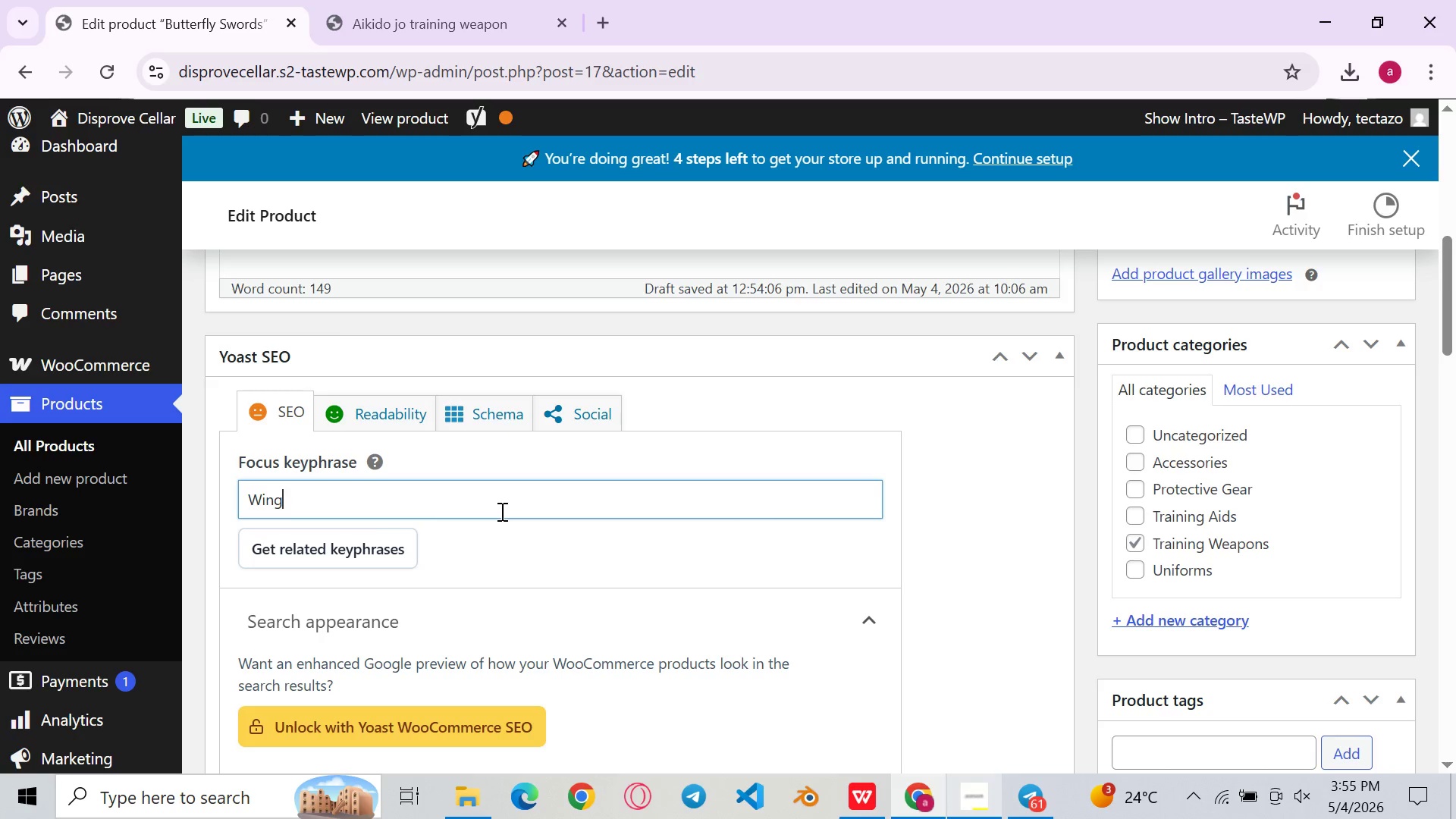 
type( Chun Butterfly swords)
 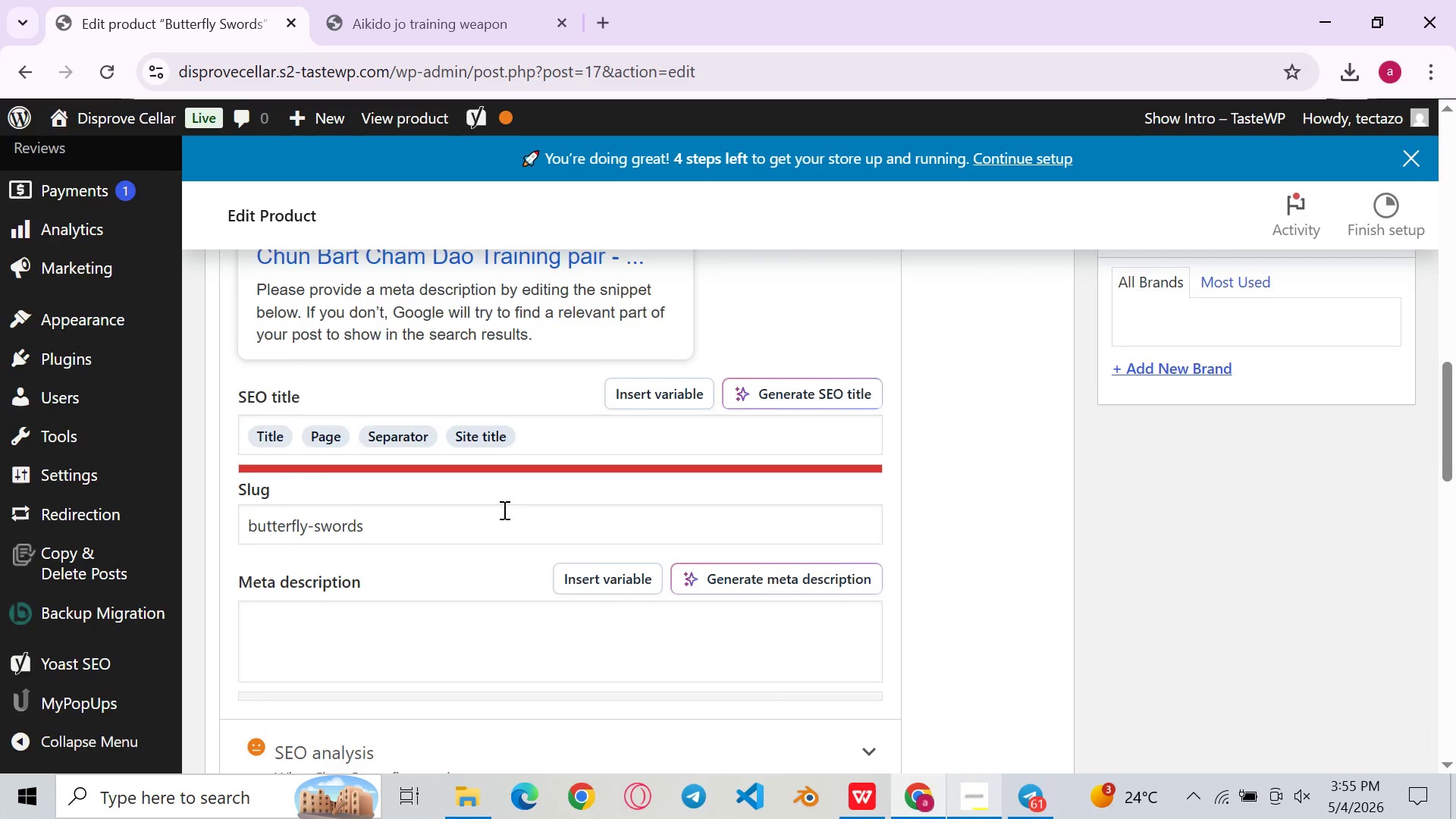 
left_click([570, 433])
 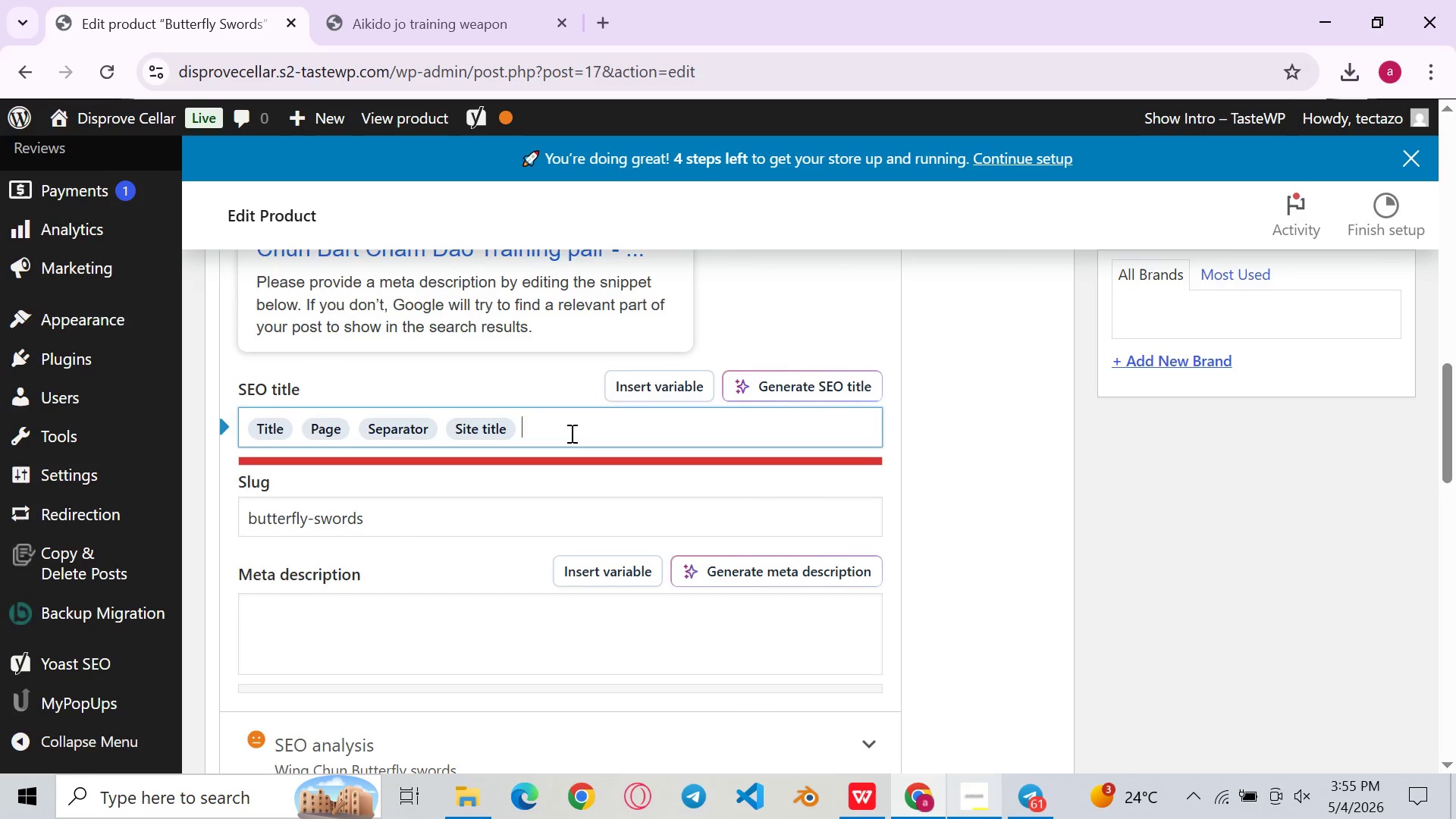 
key(Control+A)
 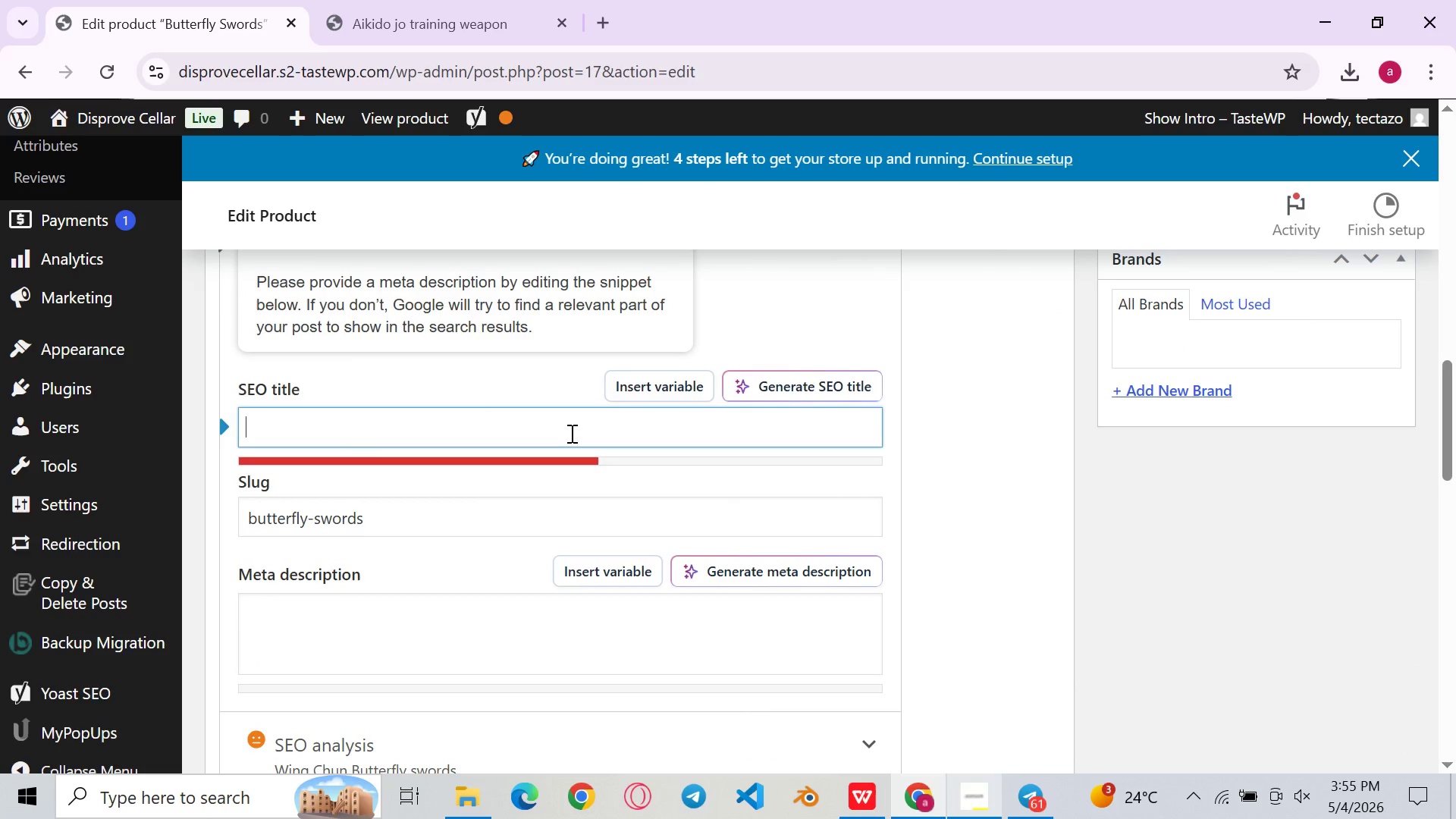 
key(Backspace)
 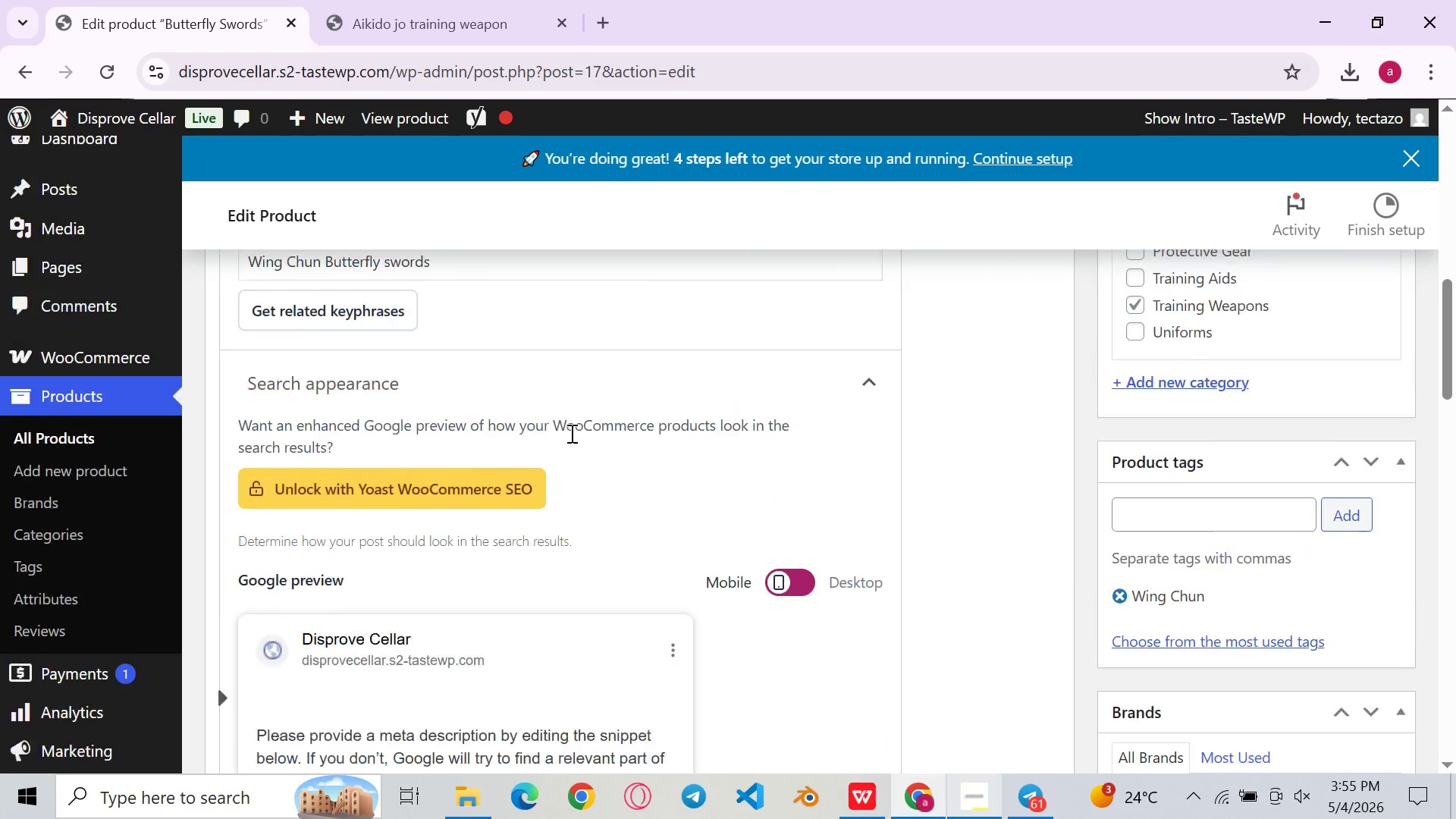 
wait(5.3)
 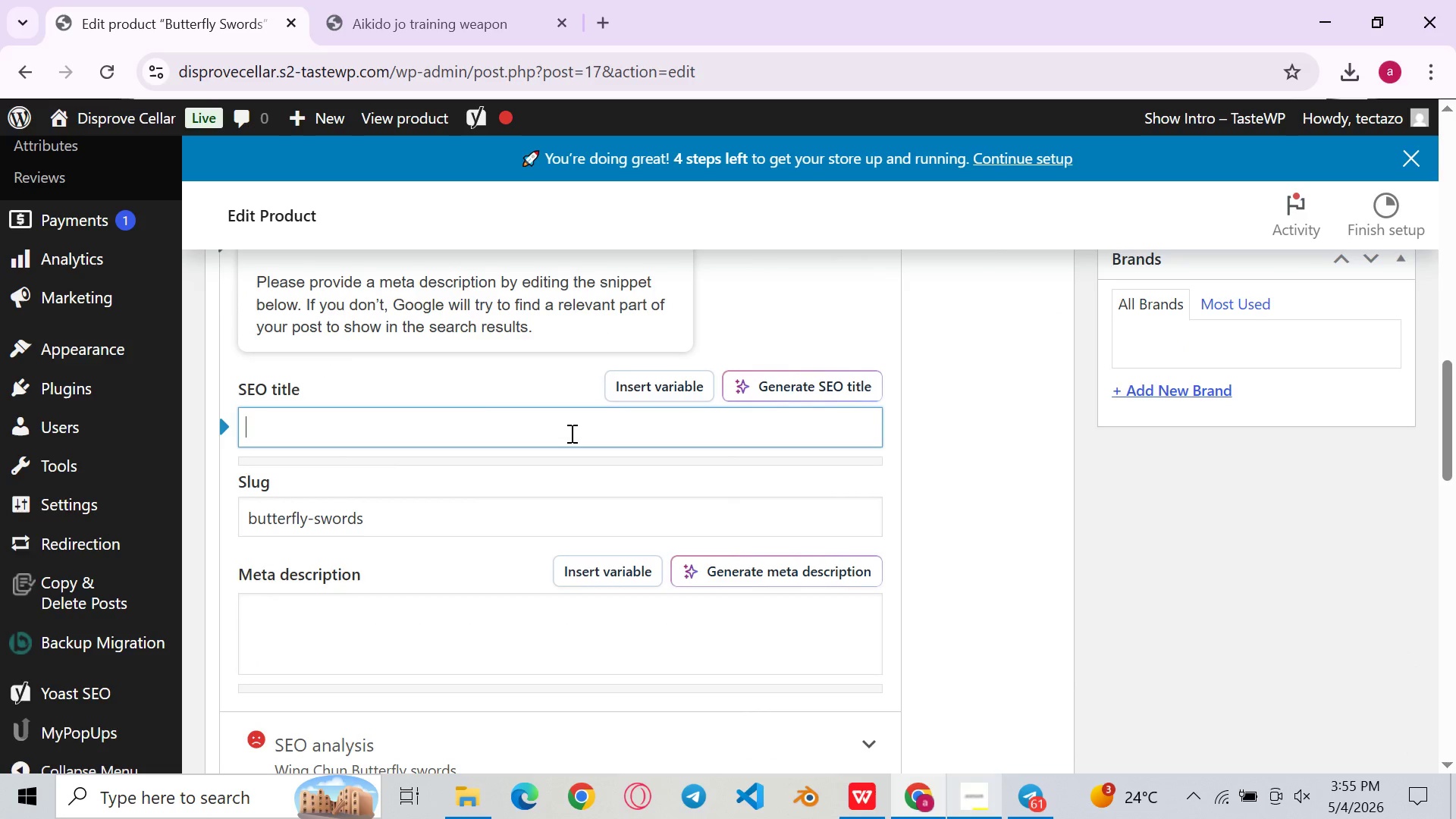 
left_click_drag(start_coordinate=[519, 415], to_coordinate=[531, 400])
 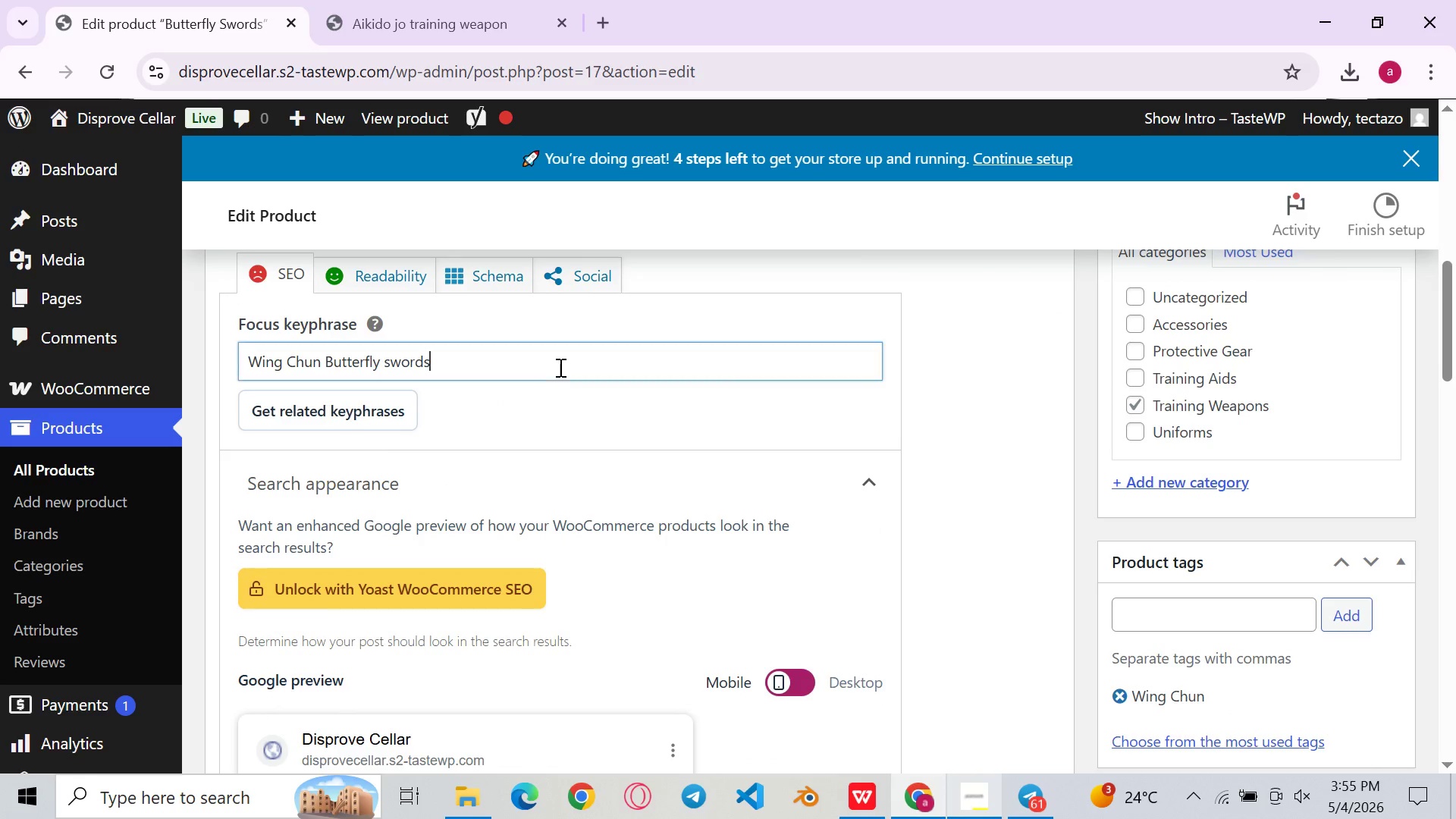 
left_click([559, 367])
 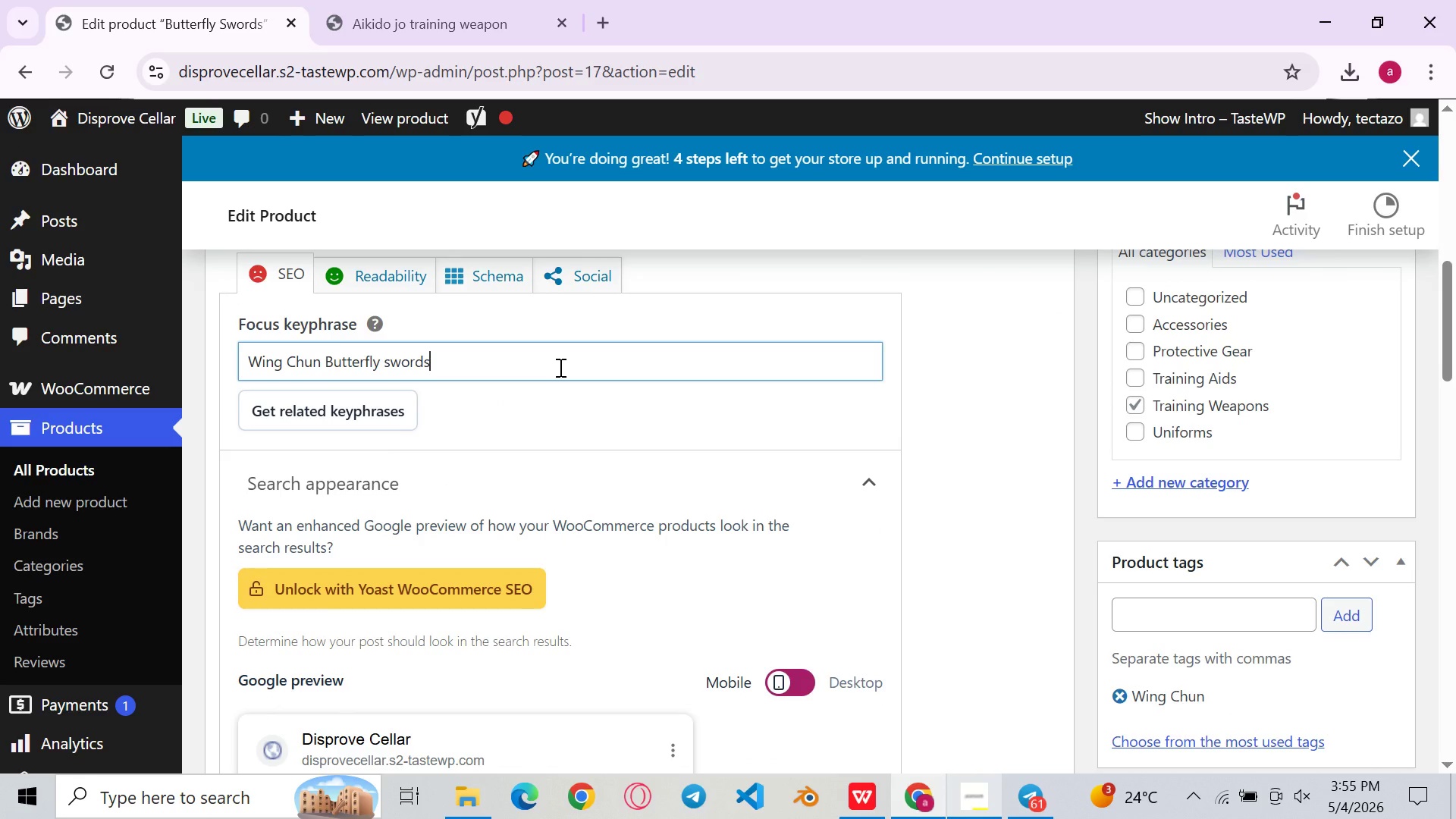 
key(Control+A)
 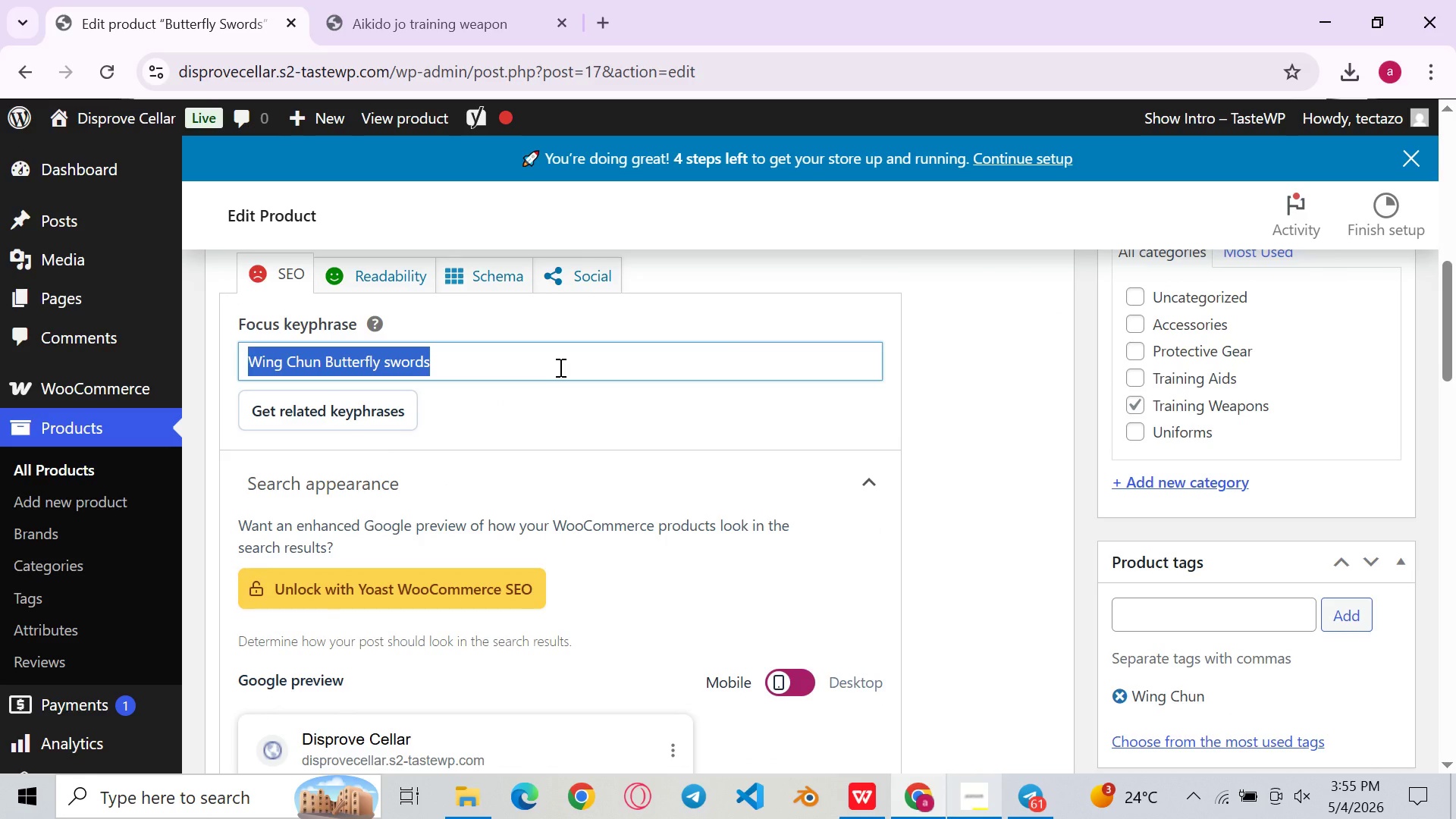 
key(Control+C)
 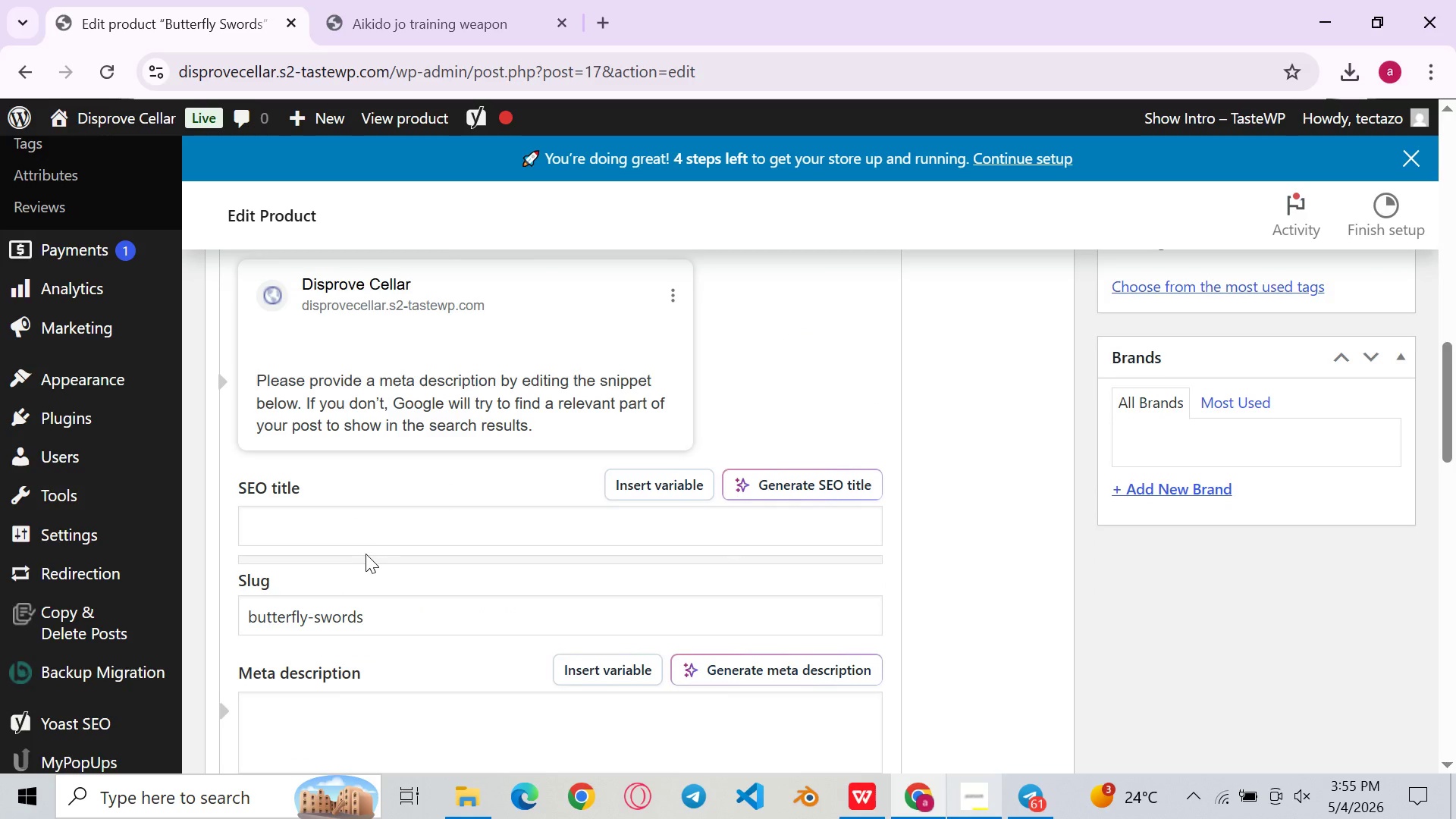 
left_click([388, 533])
 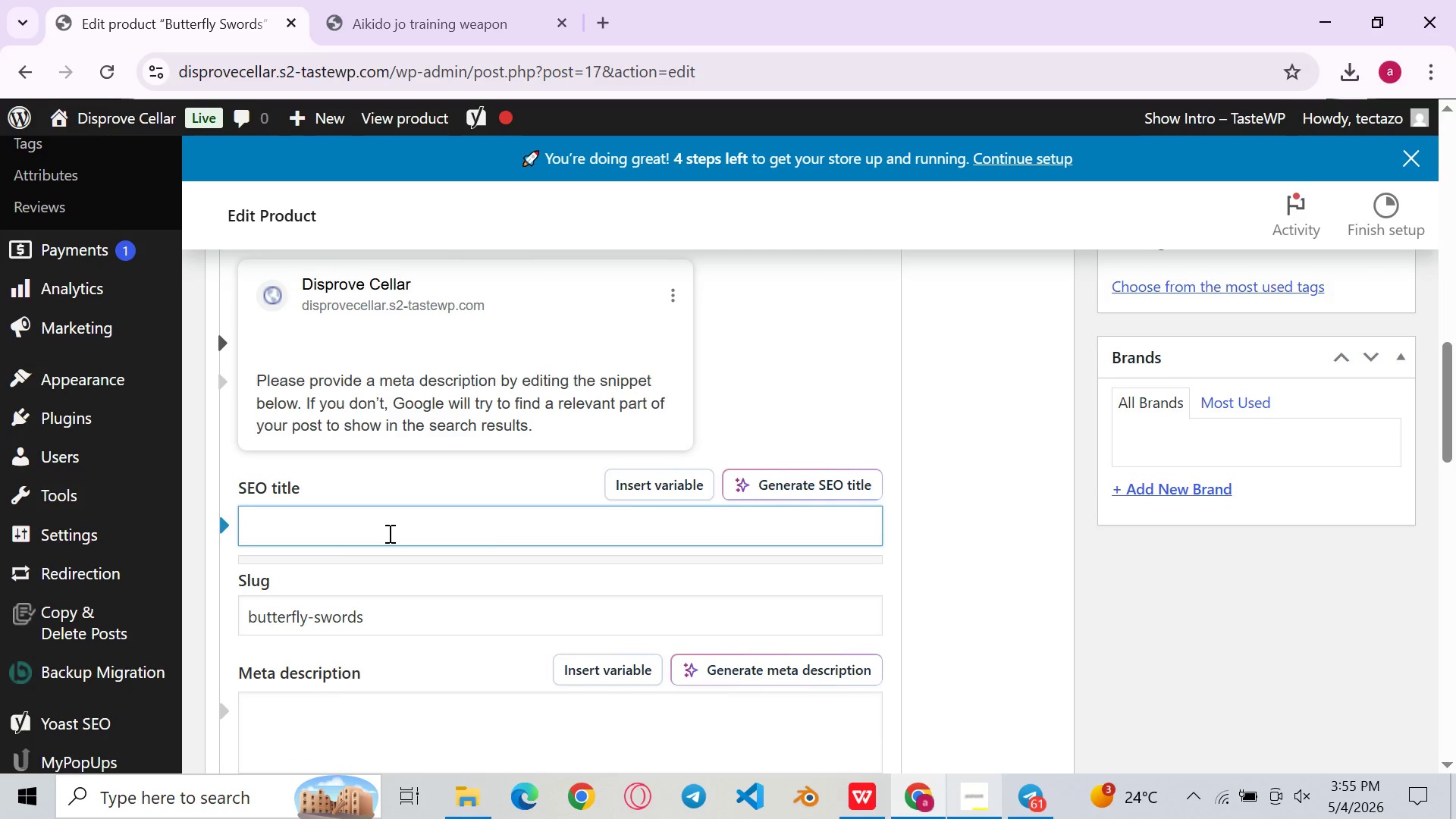 
key(Control+V)
 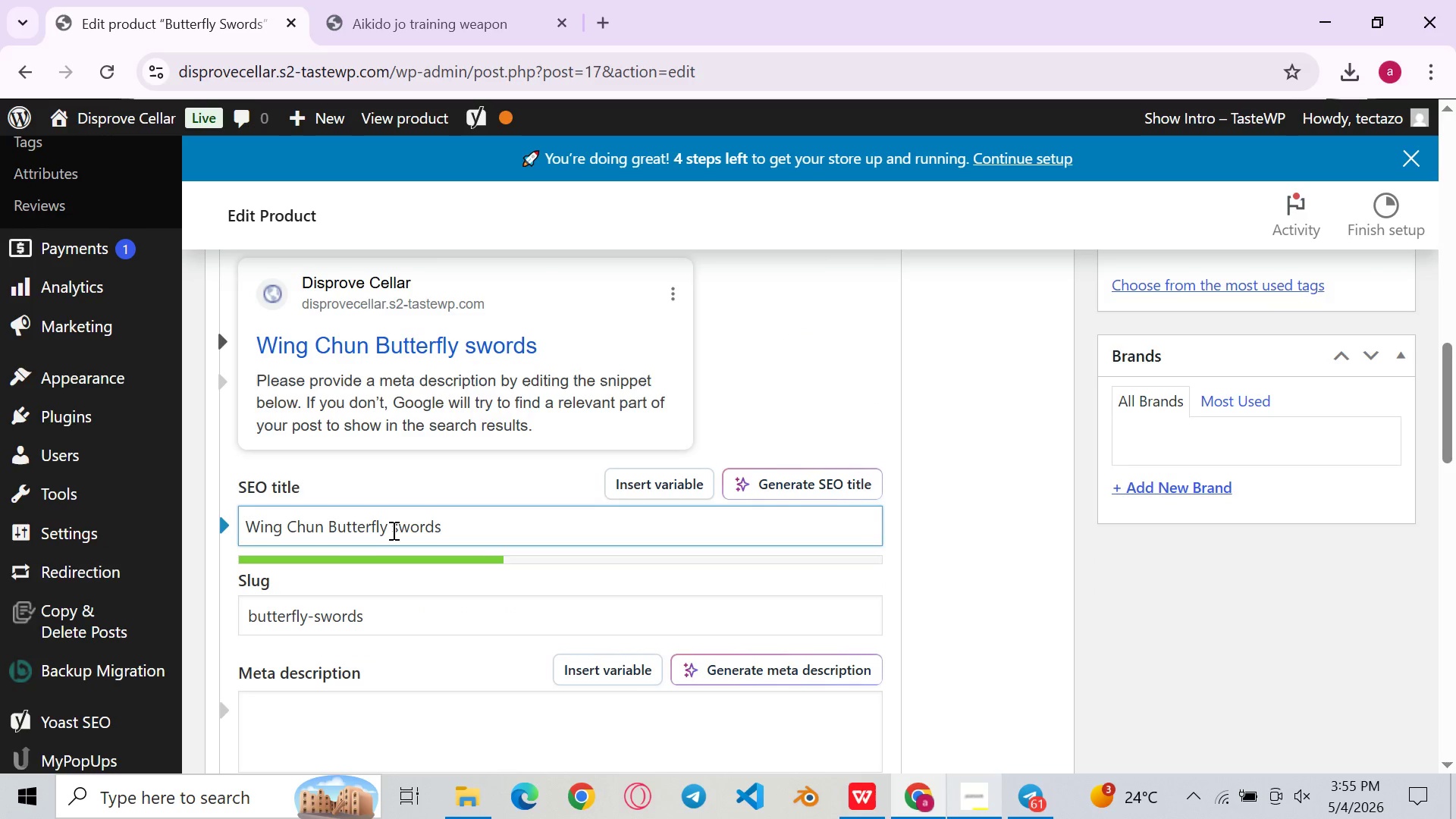 
left_click([392, 530])
 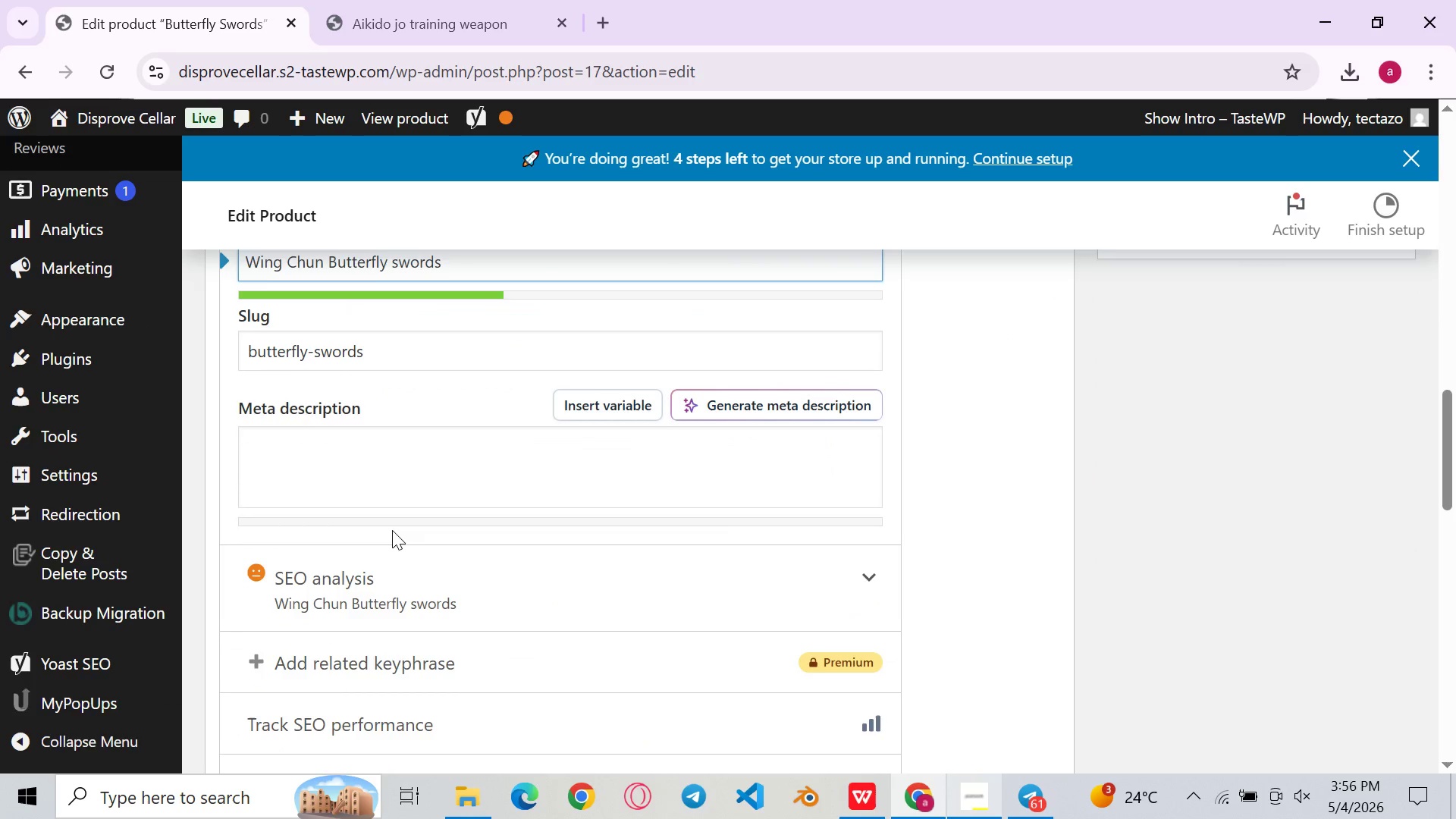 
left_click([446, 444])
 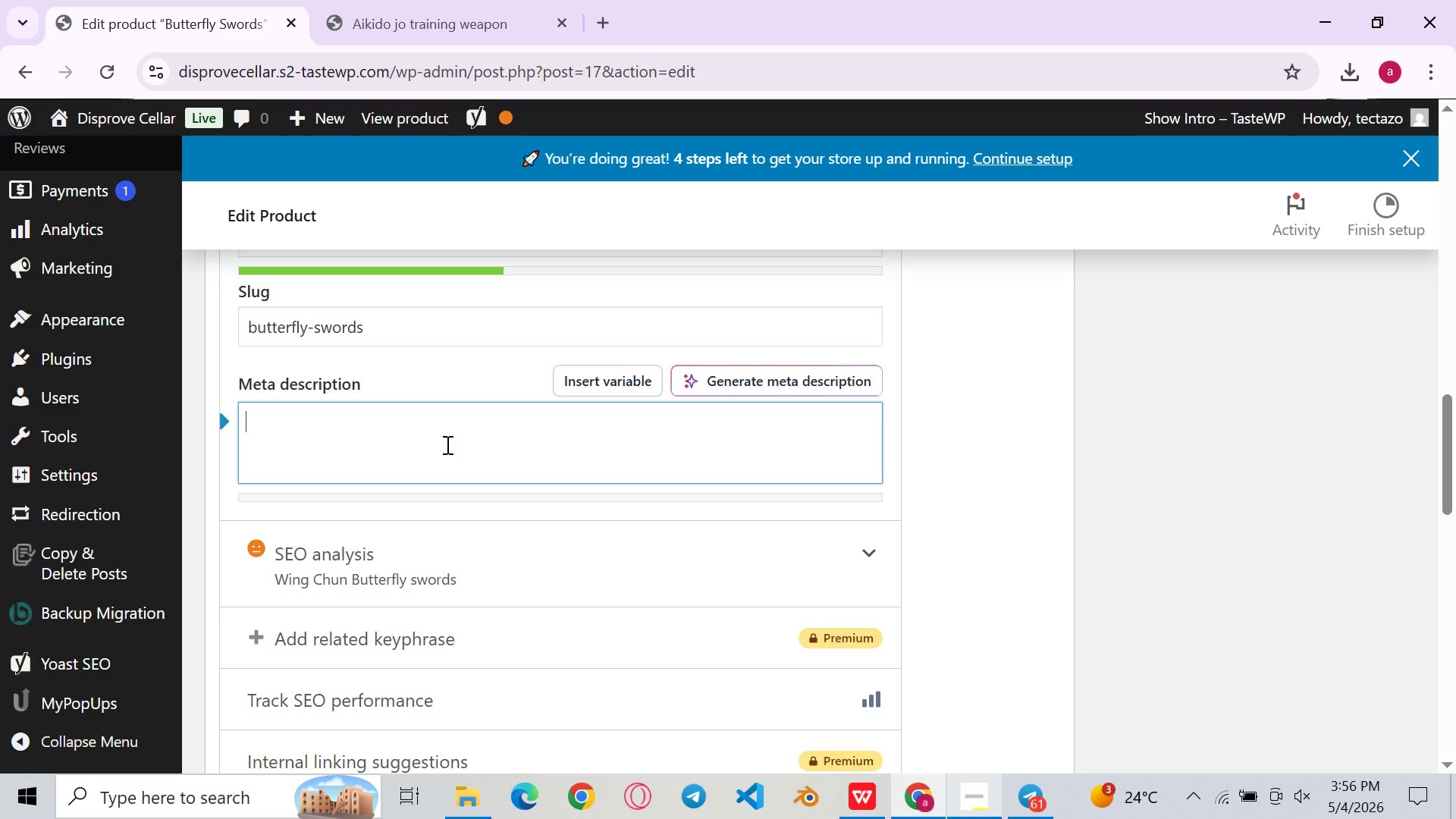 
type(Matched stainless steel Wing Chun Cham d)
key(Backspace)
type(Dao butterfly swords - full-tanf)
key(Backspace)
type(g, blunt practice edges, perfect for advanced Wing Cham )
 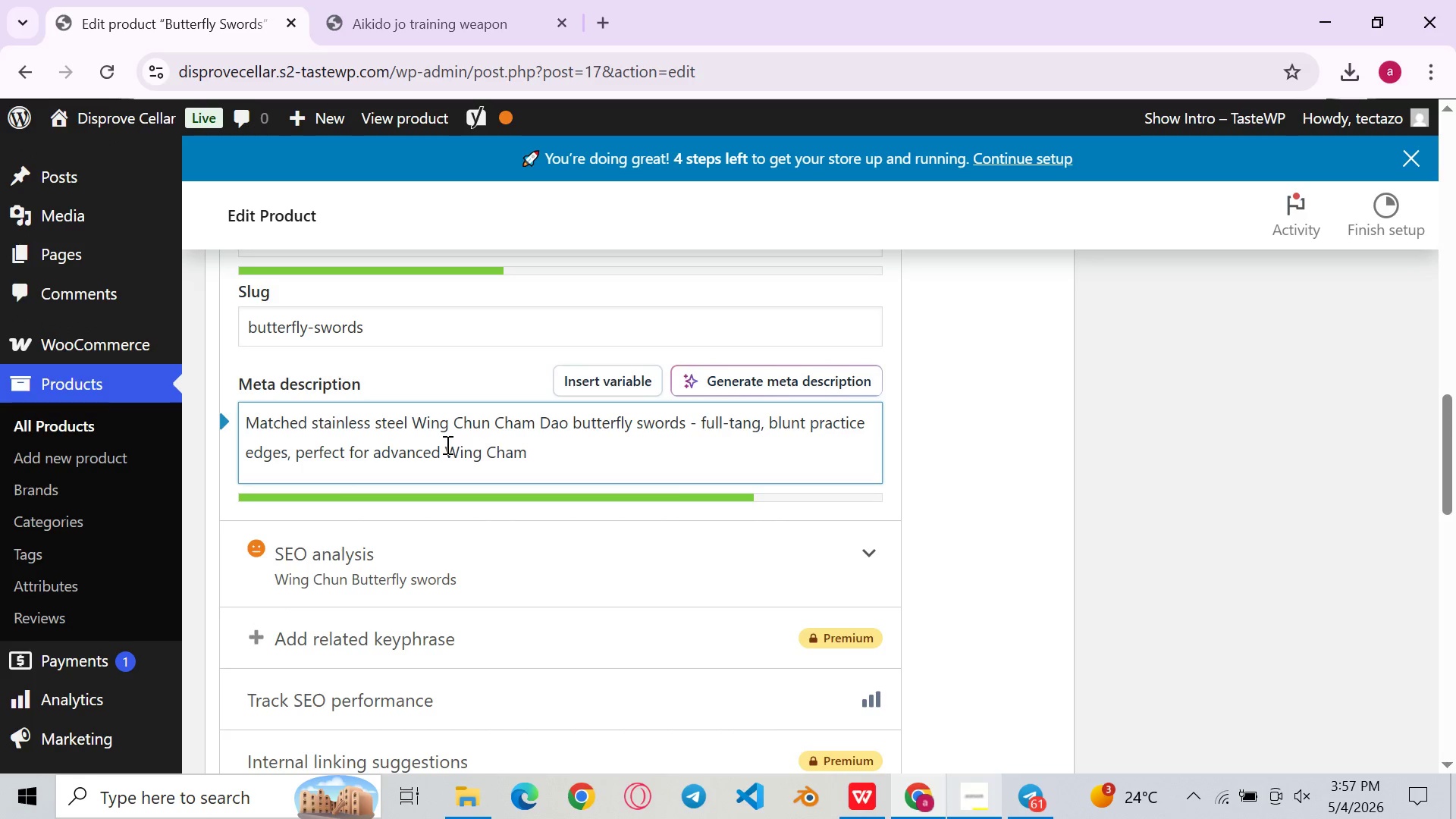 
key(Backspace)
key(Backspace)
key(Backspace)
type(un F)
key(Backspace)
type(form drilling )
key(Backspace)
type(. )
 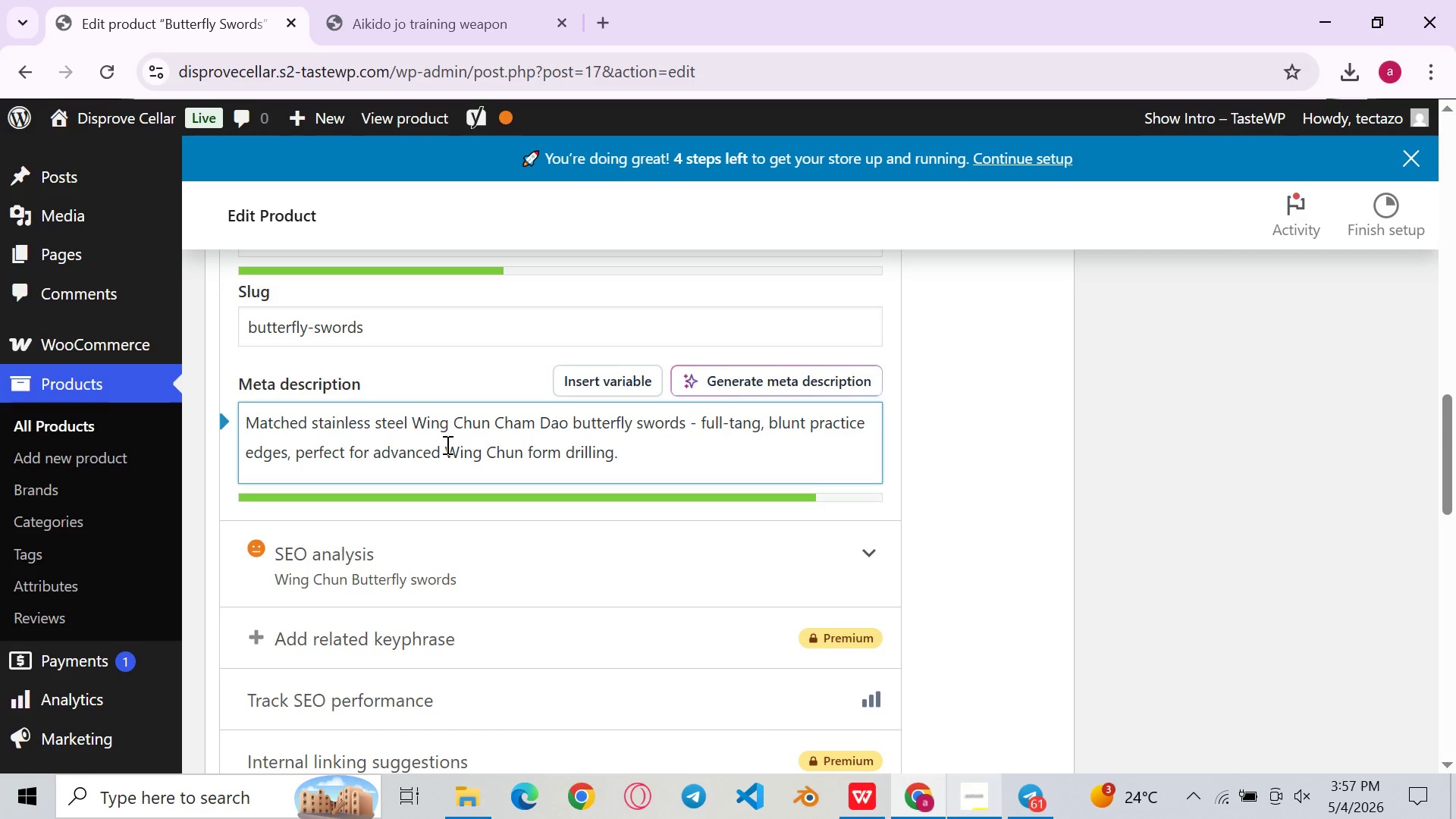 
wait(8.88)
 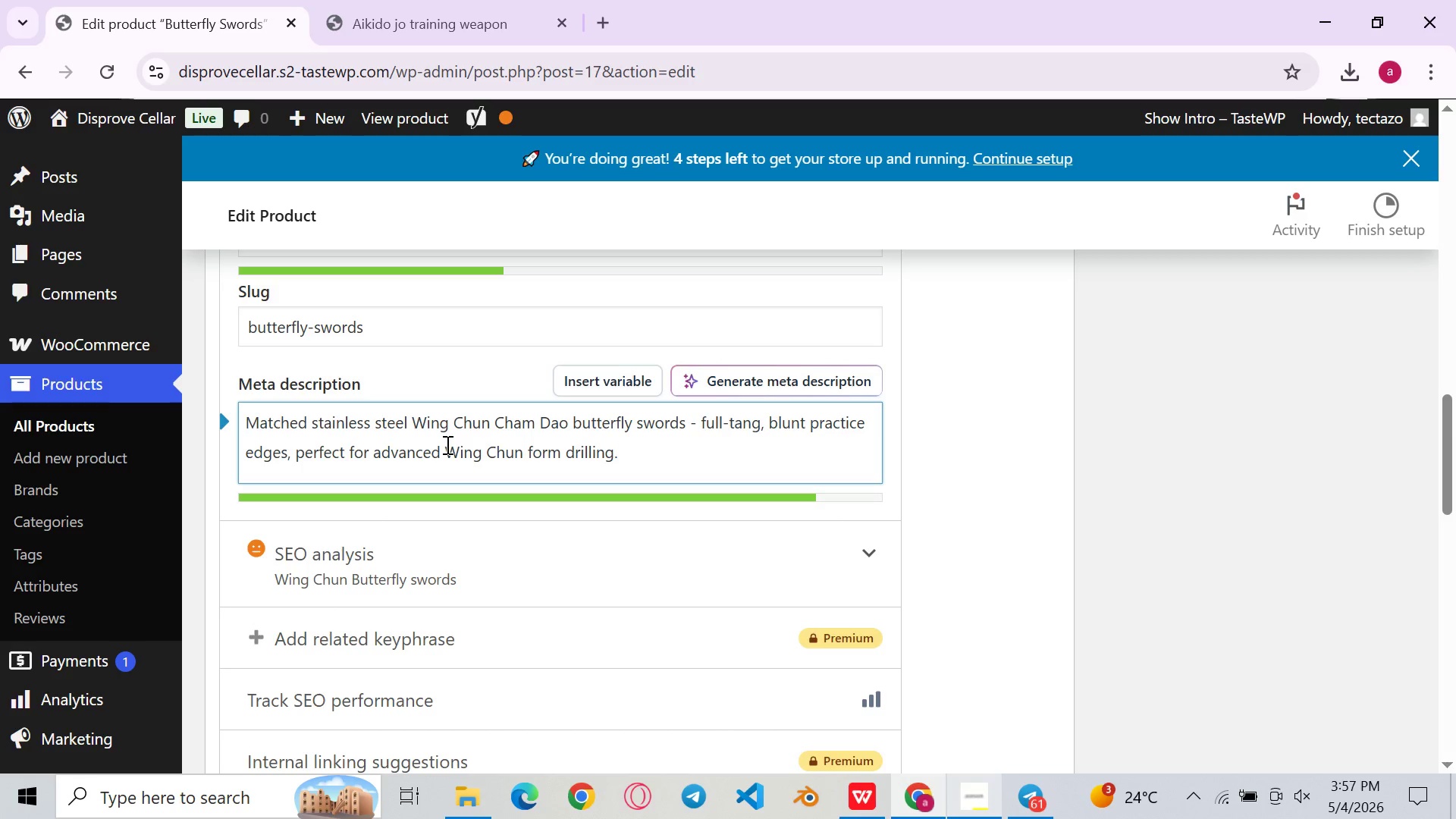 
left_click([518, 424])
 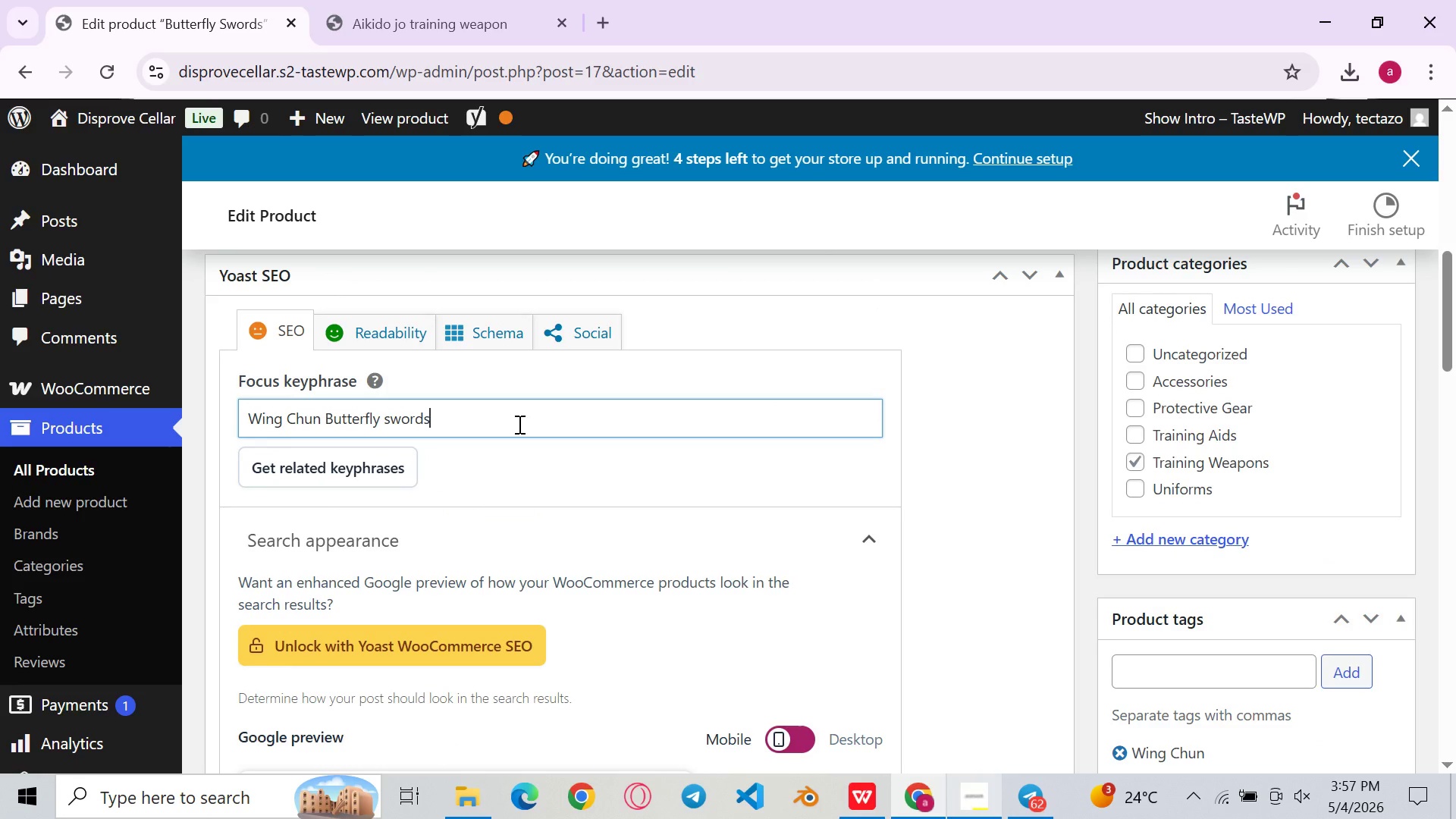 
key(Control+A)
 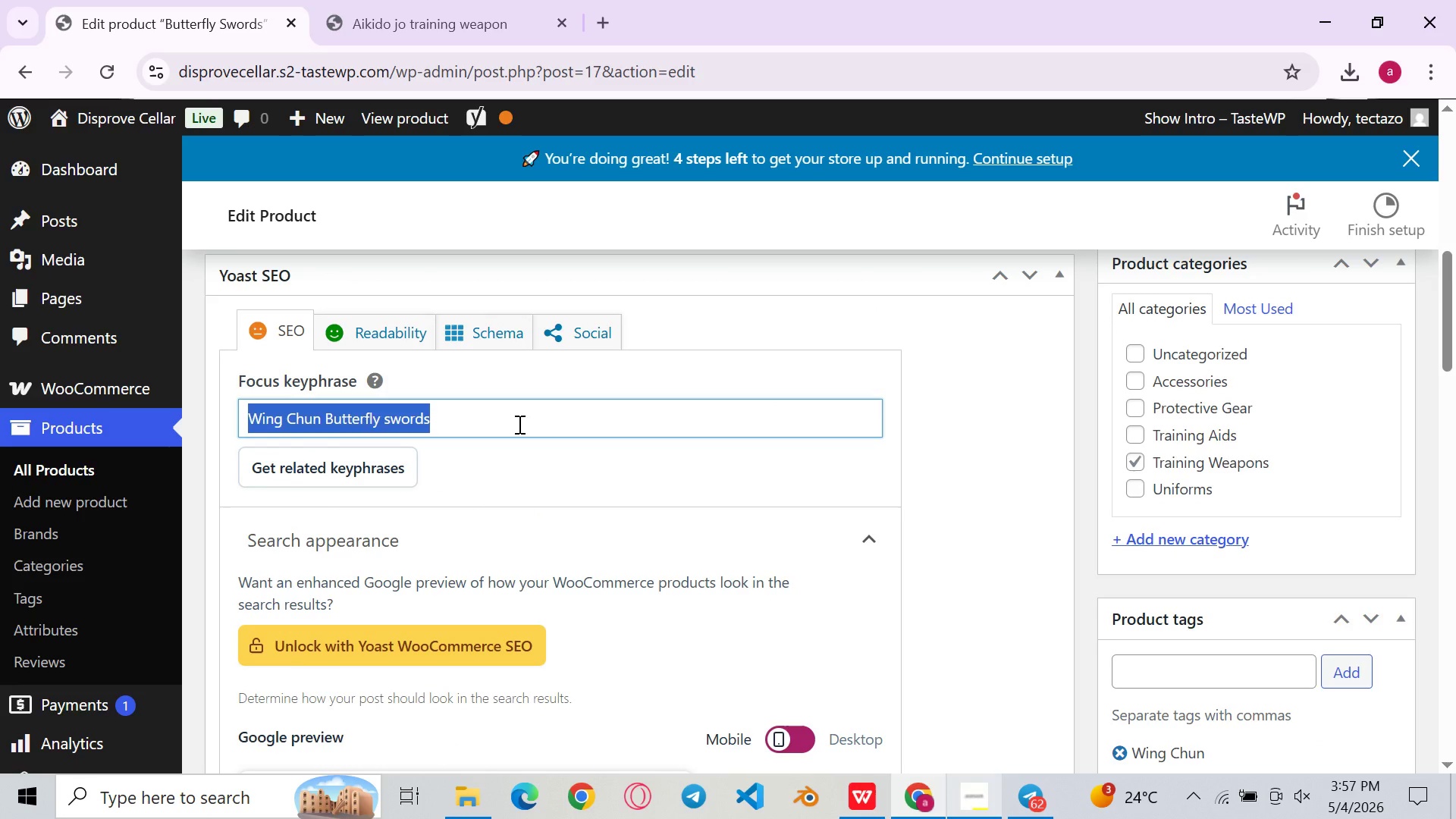 
key(Control+C)
 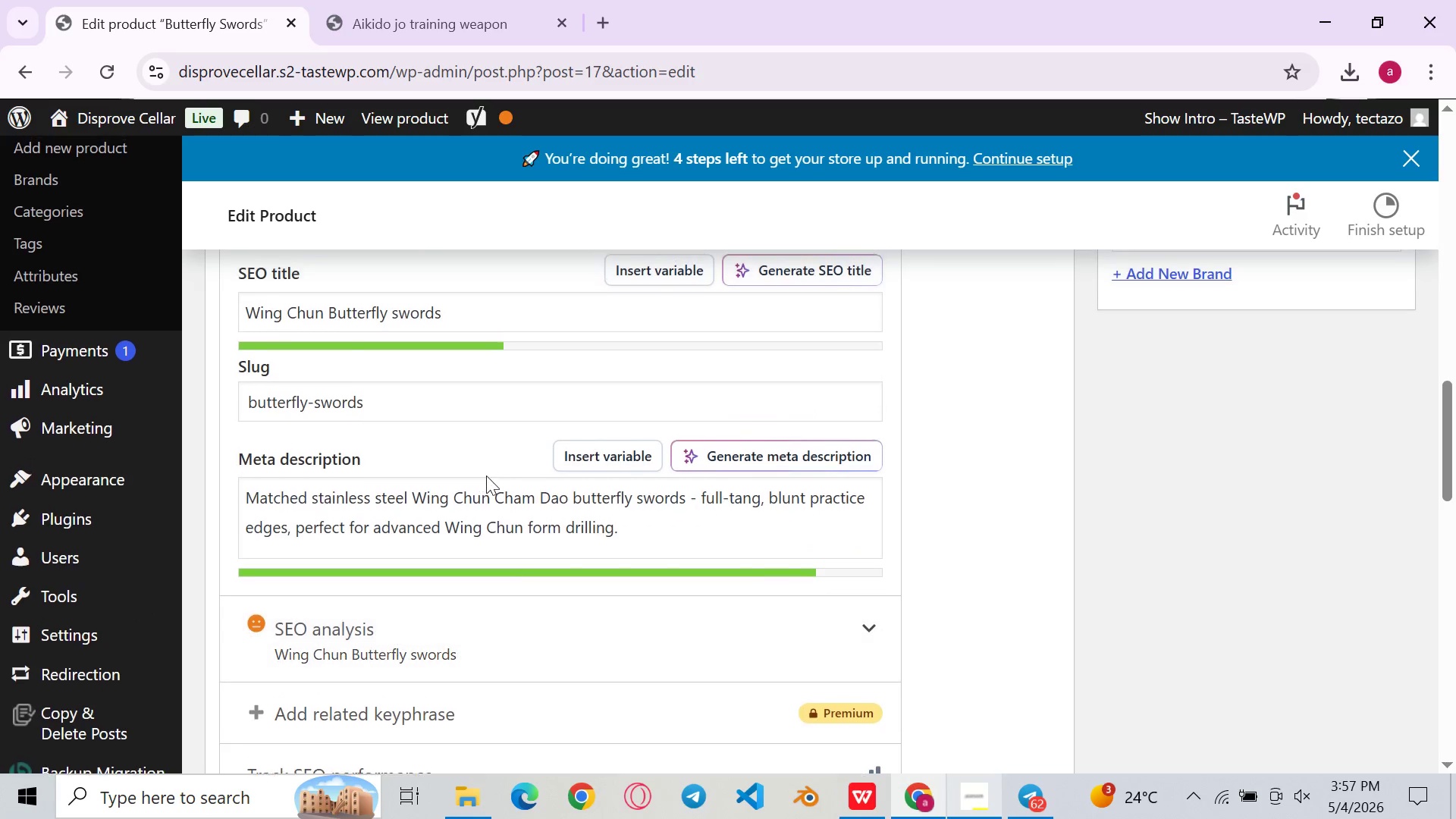 
wait(20.48)
 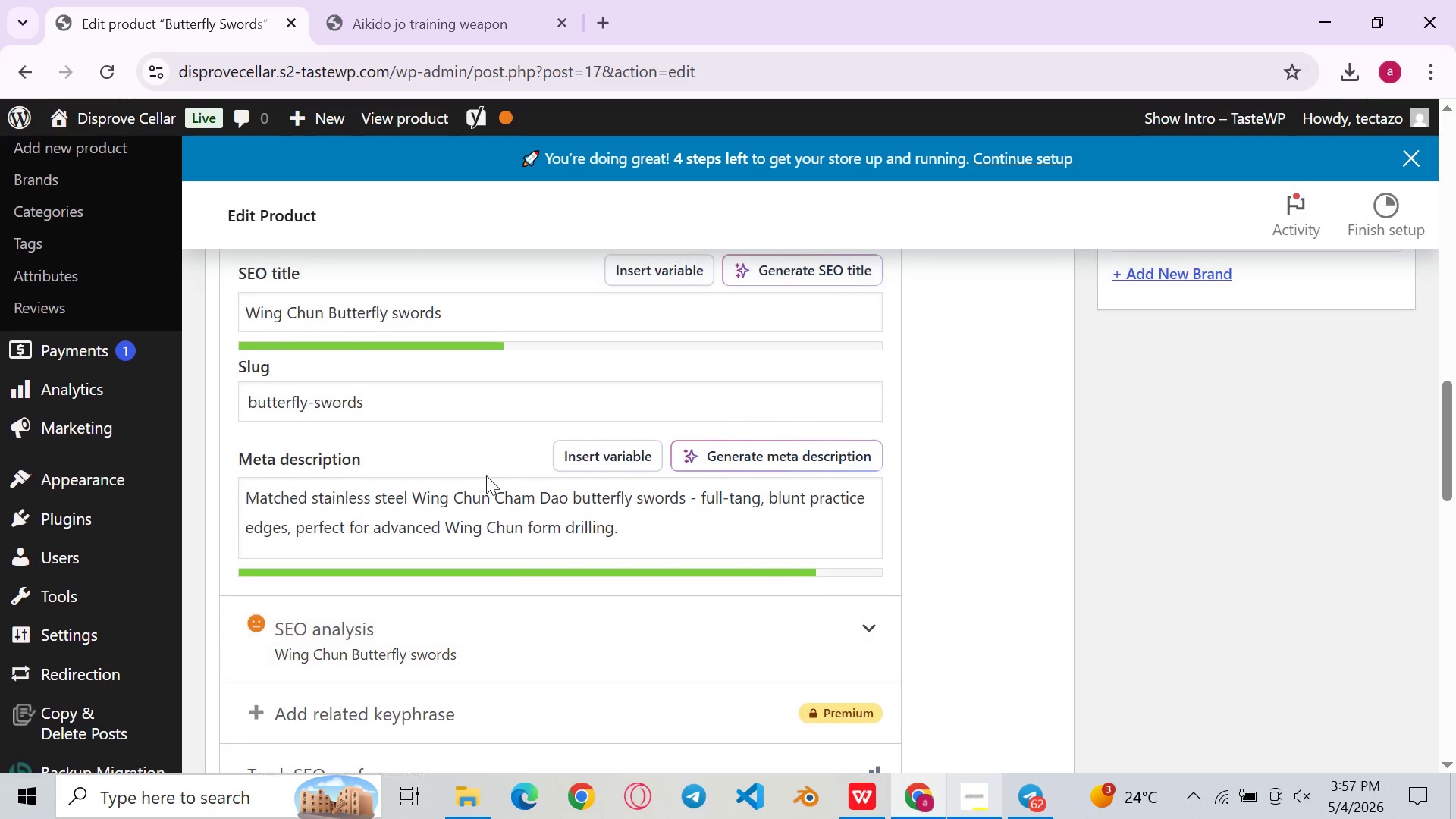 
left_click_drag(start_coordinate=[681, 501], to_coordinate=[493, 501])
 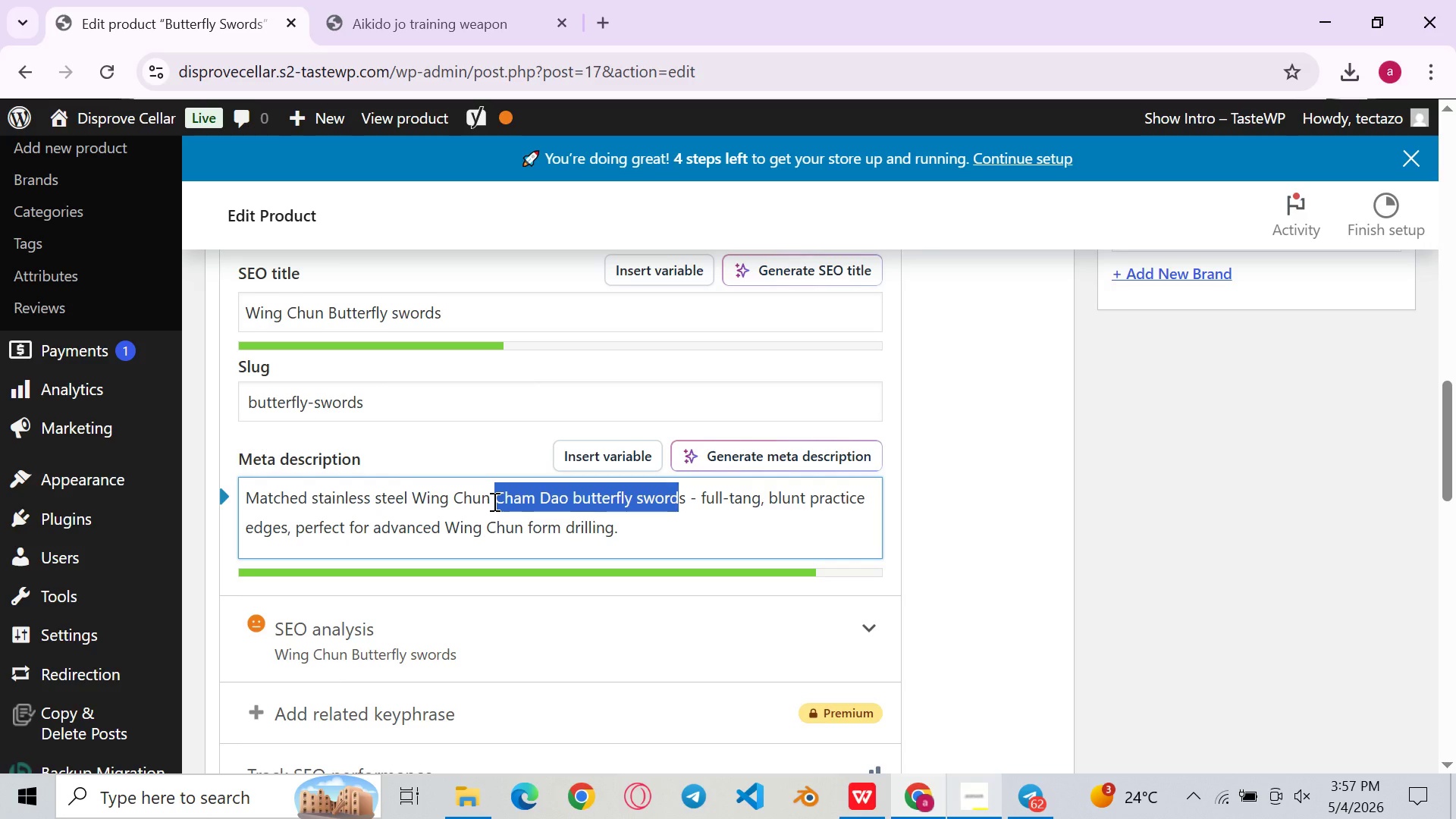 
key(Backspace)
 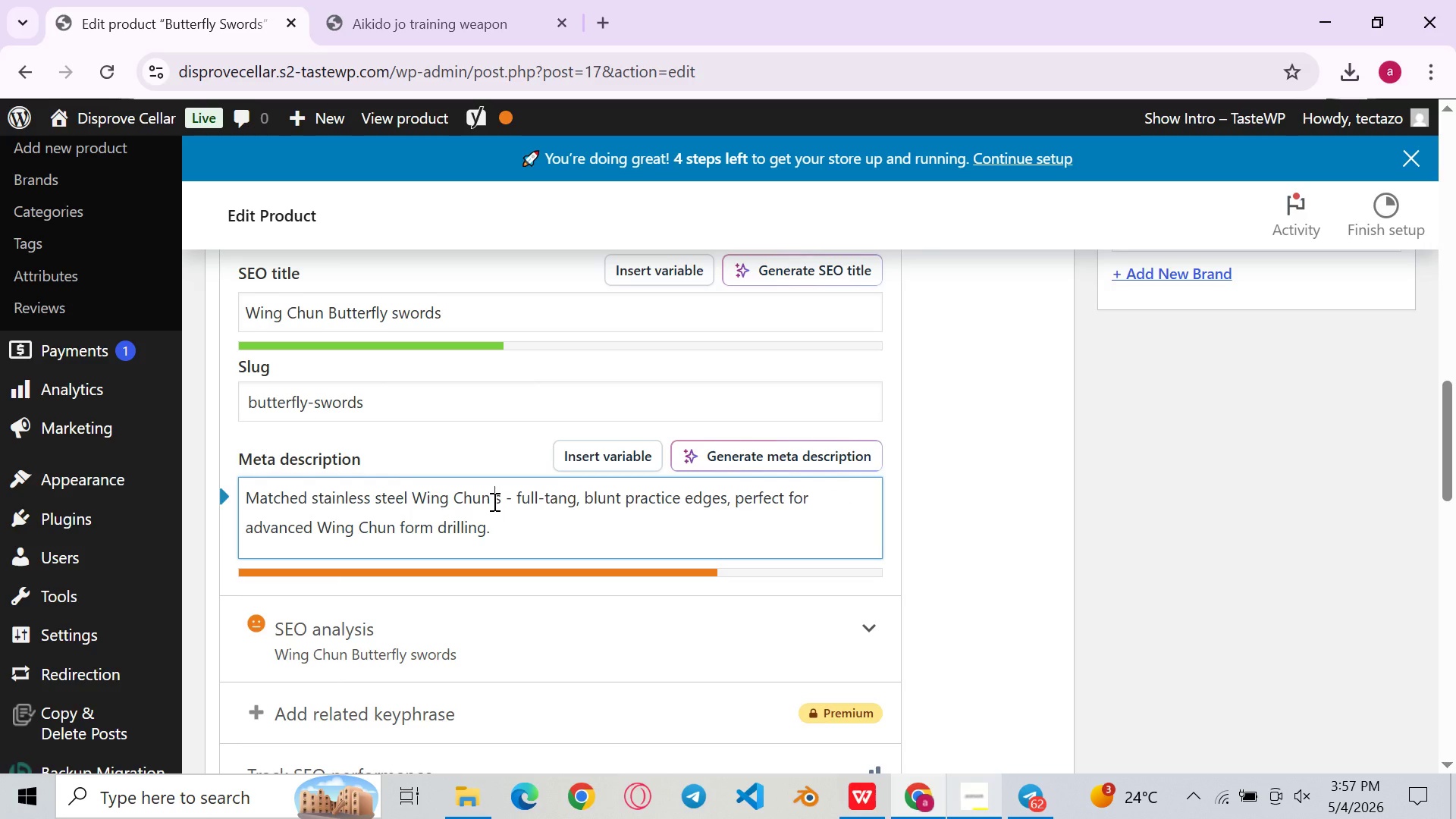 
key(Control+Z)
 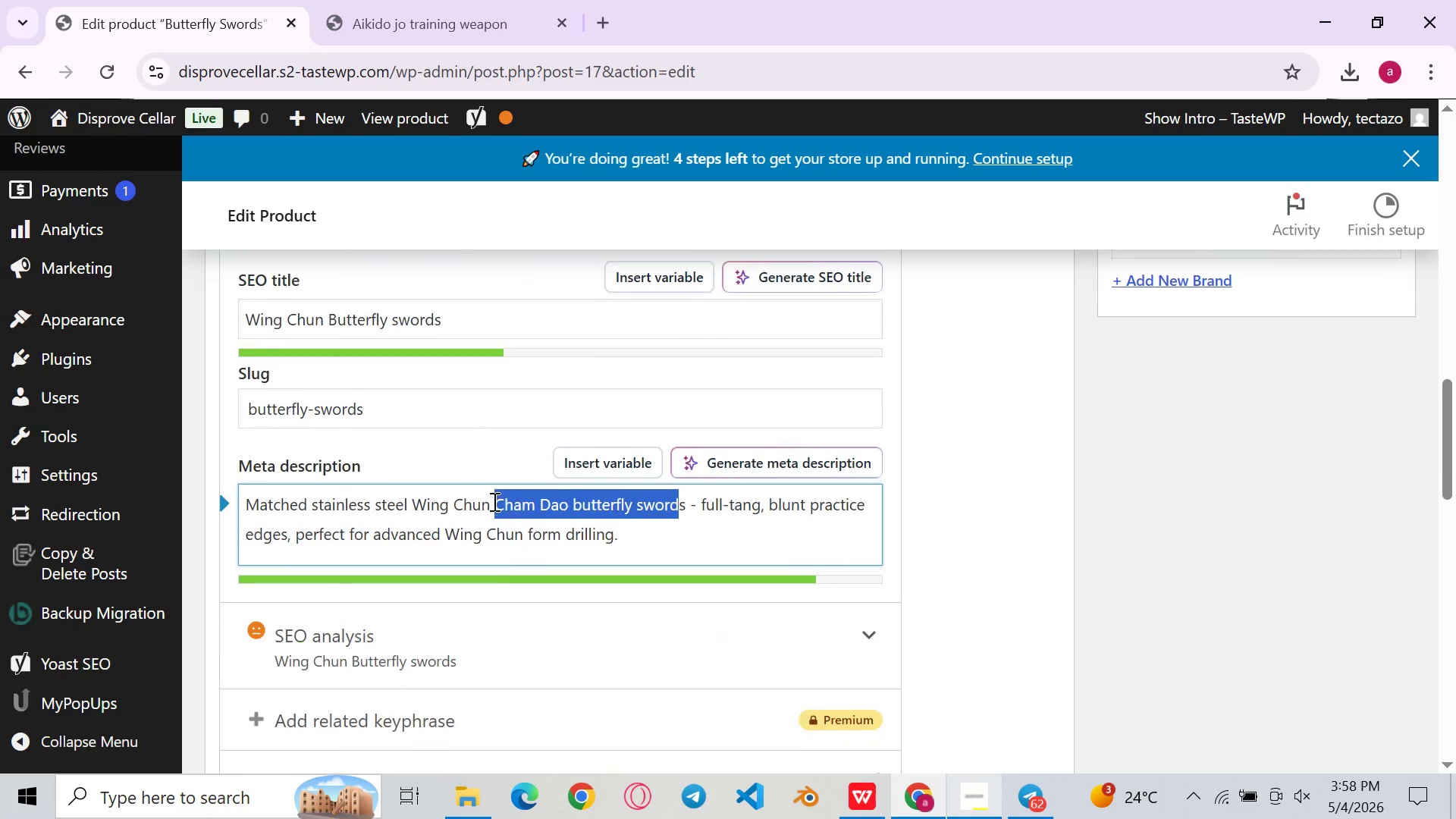 
wait(5.61)
 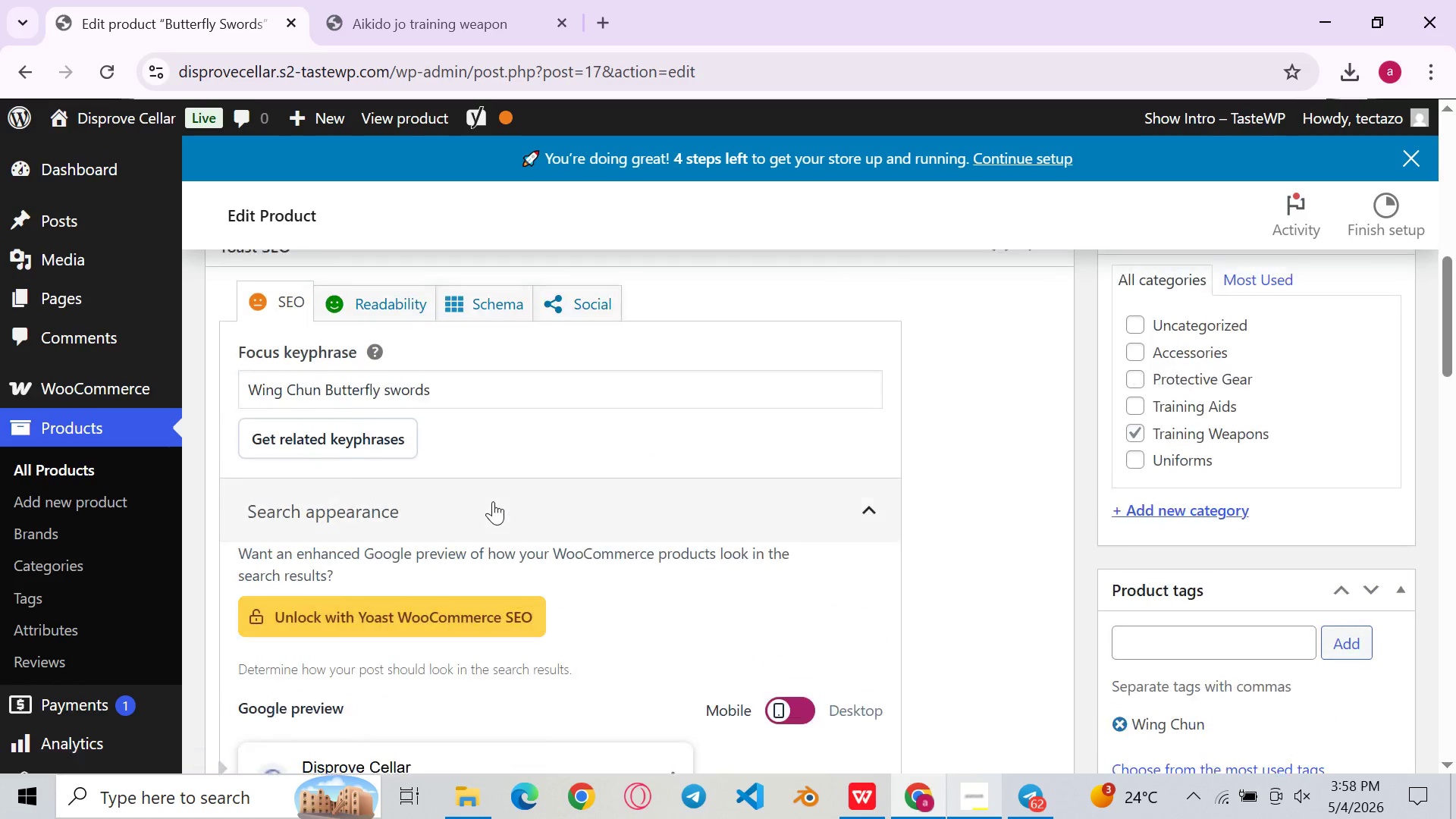 
left_click([607, 491])
 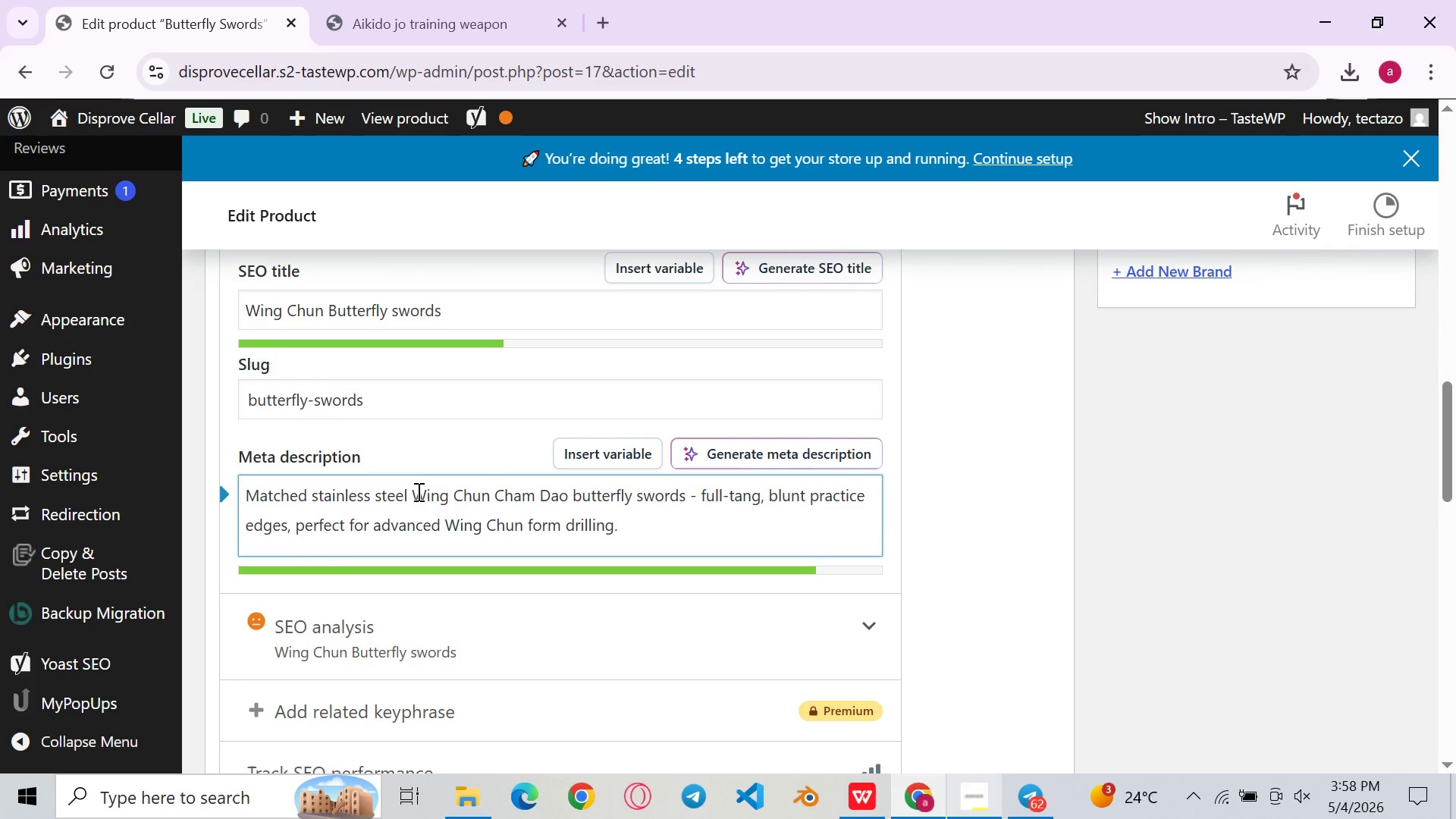 
left_click_drag(start_coordinate=[416, 491], to_coordinate=[685, 488])
 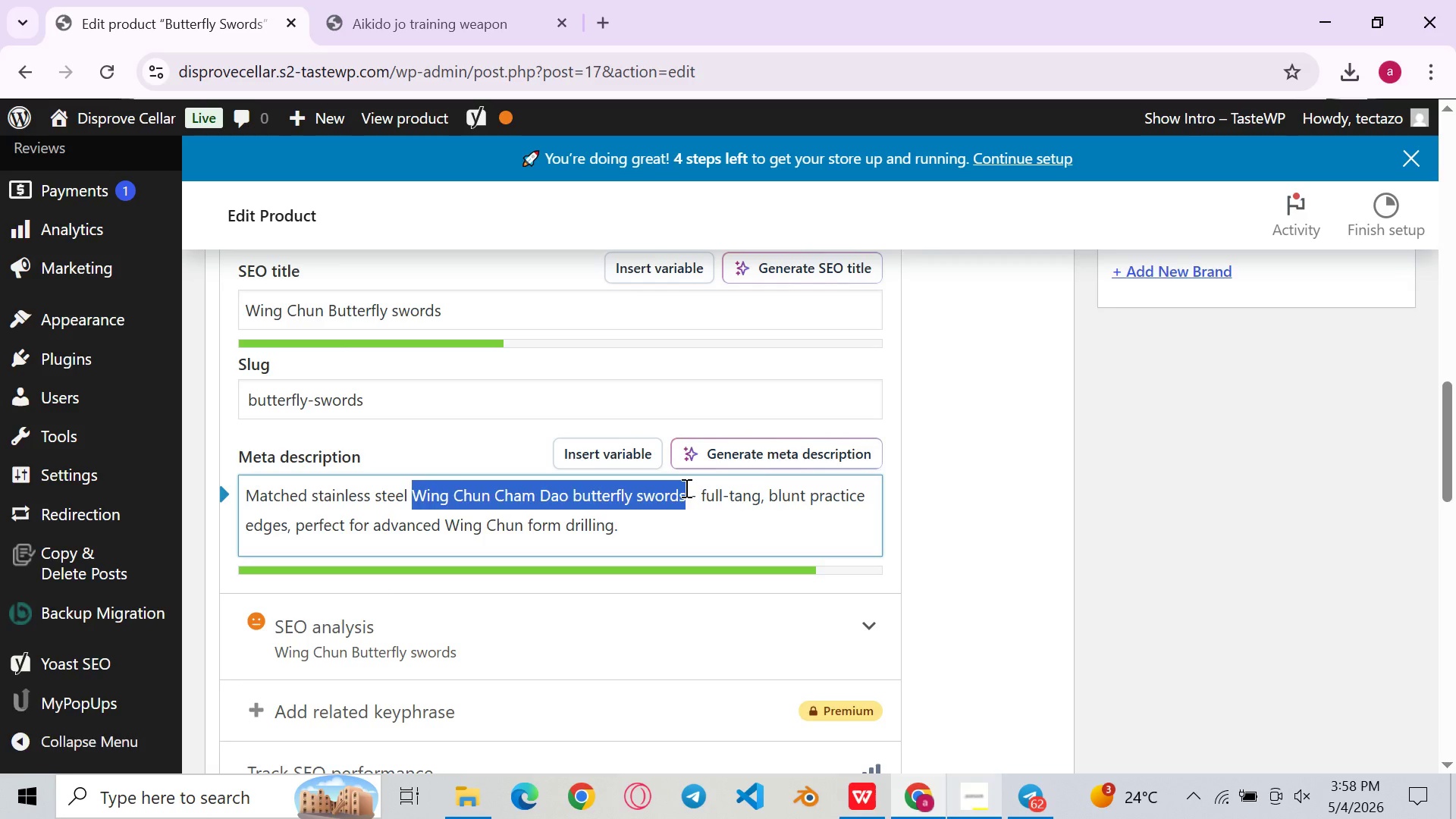 
key(Backspace)
 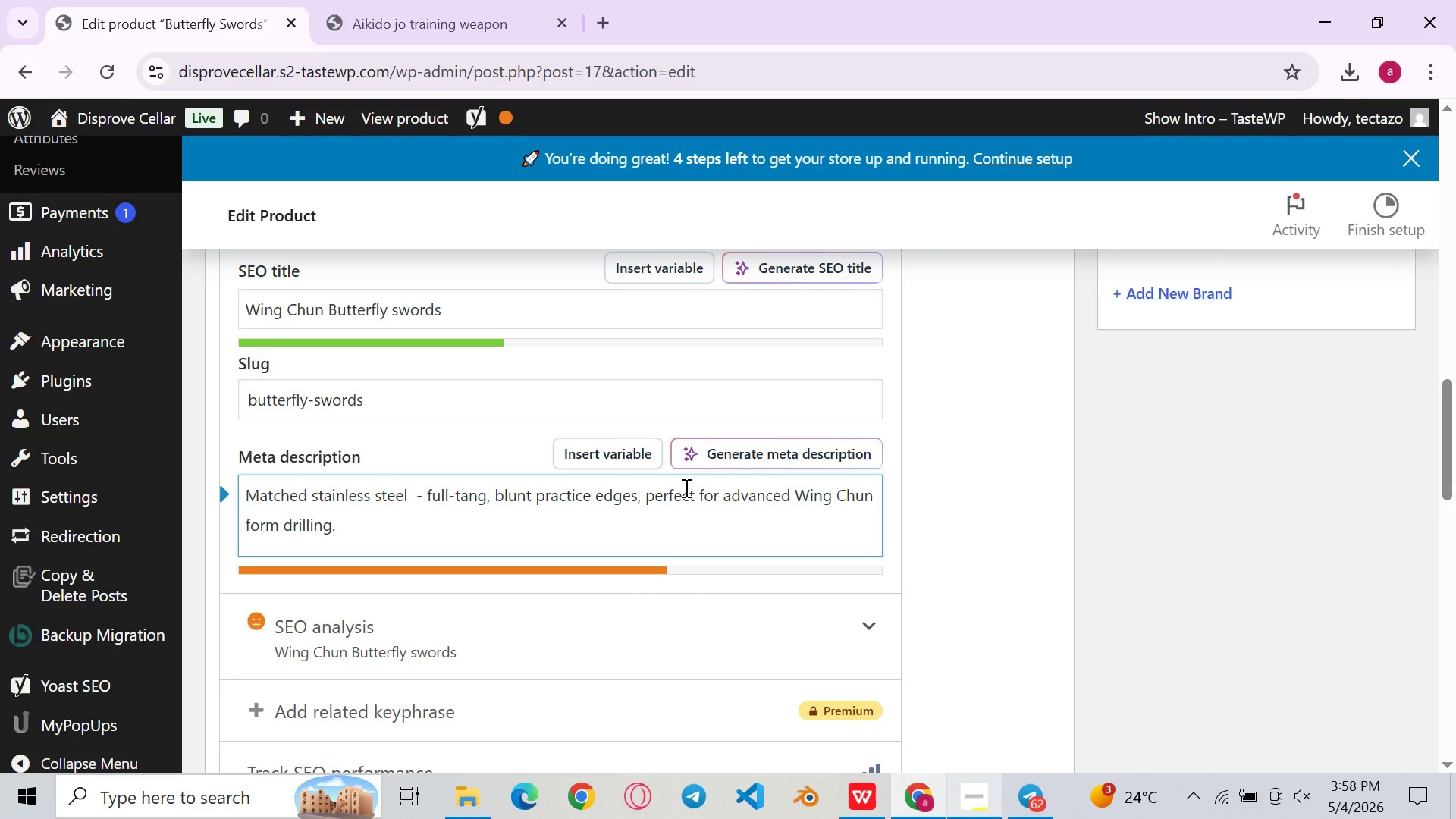 
key(Control+V)
 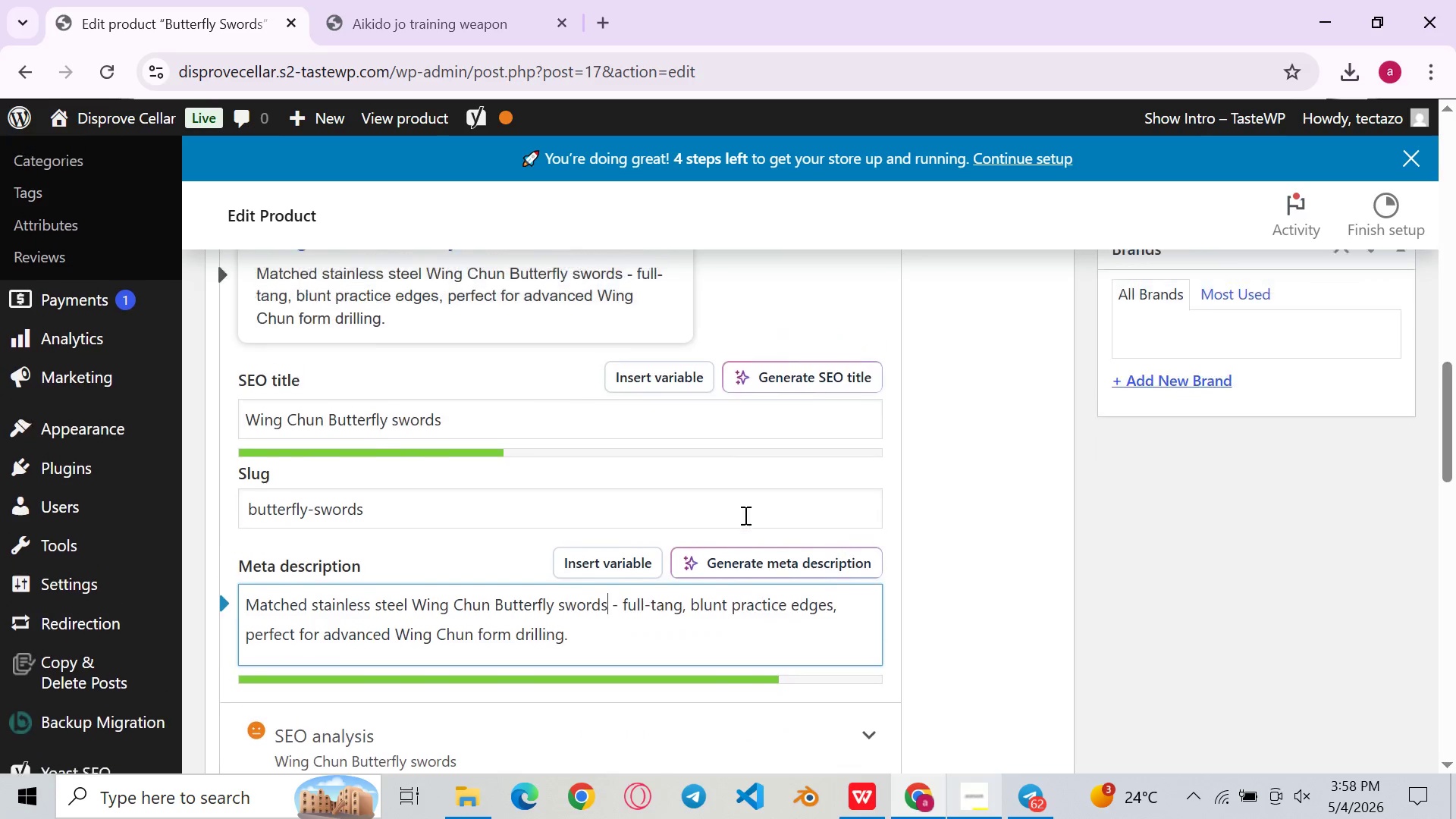 
left_click_drag(start_coordinate=[479, 519], to_coordinate=[177, 504])
 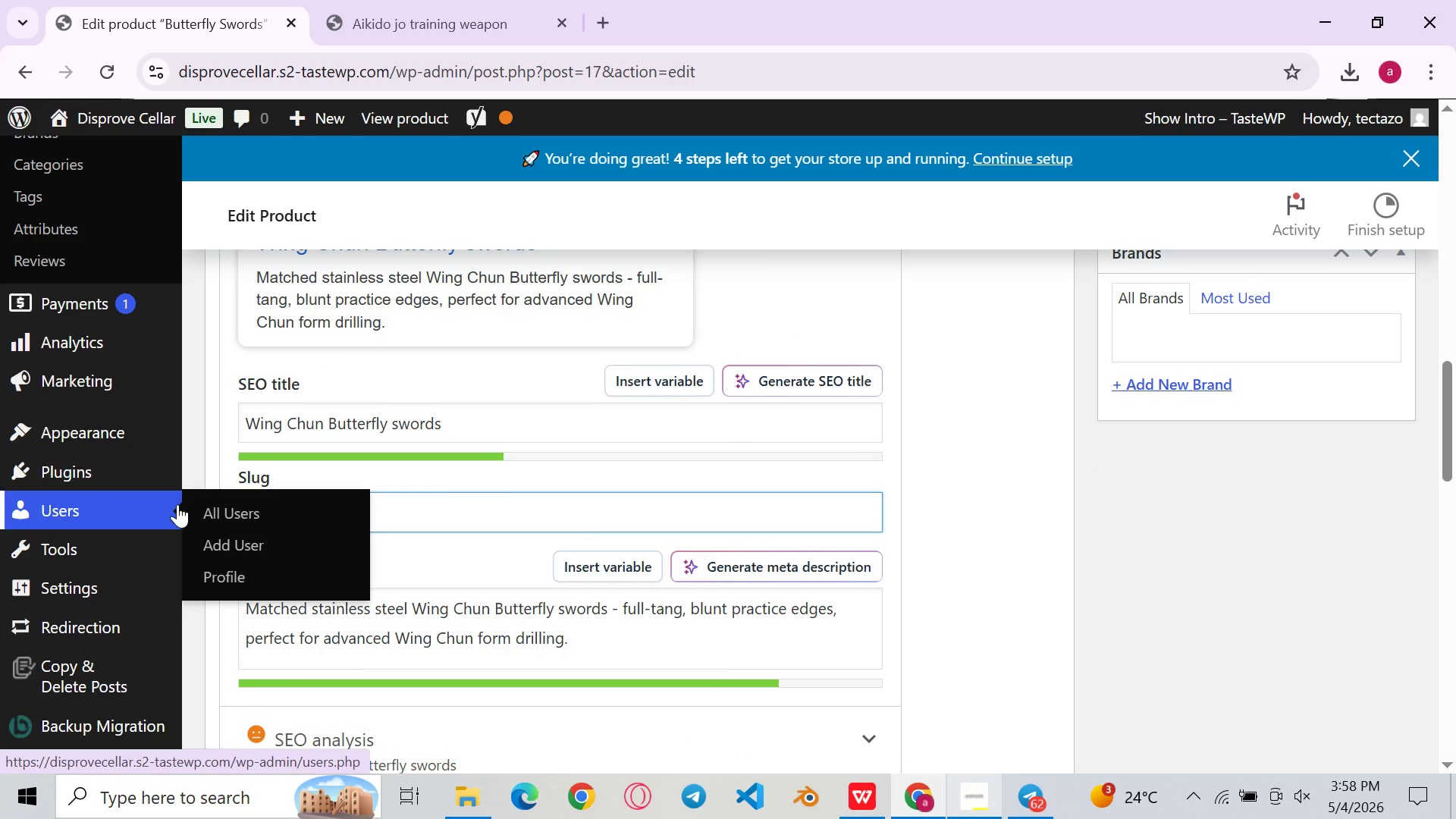 
key(Backspace)
 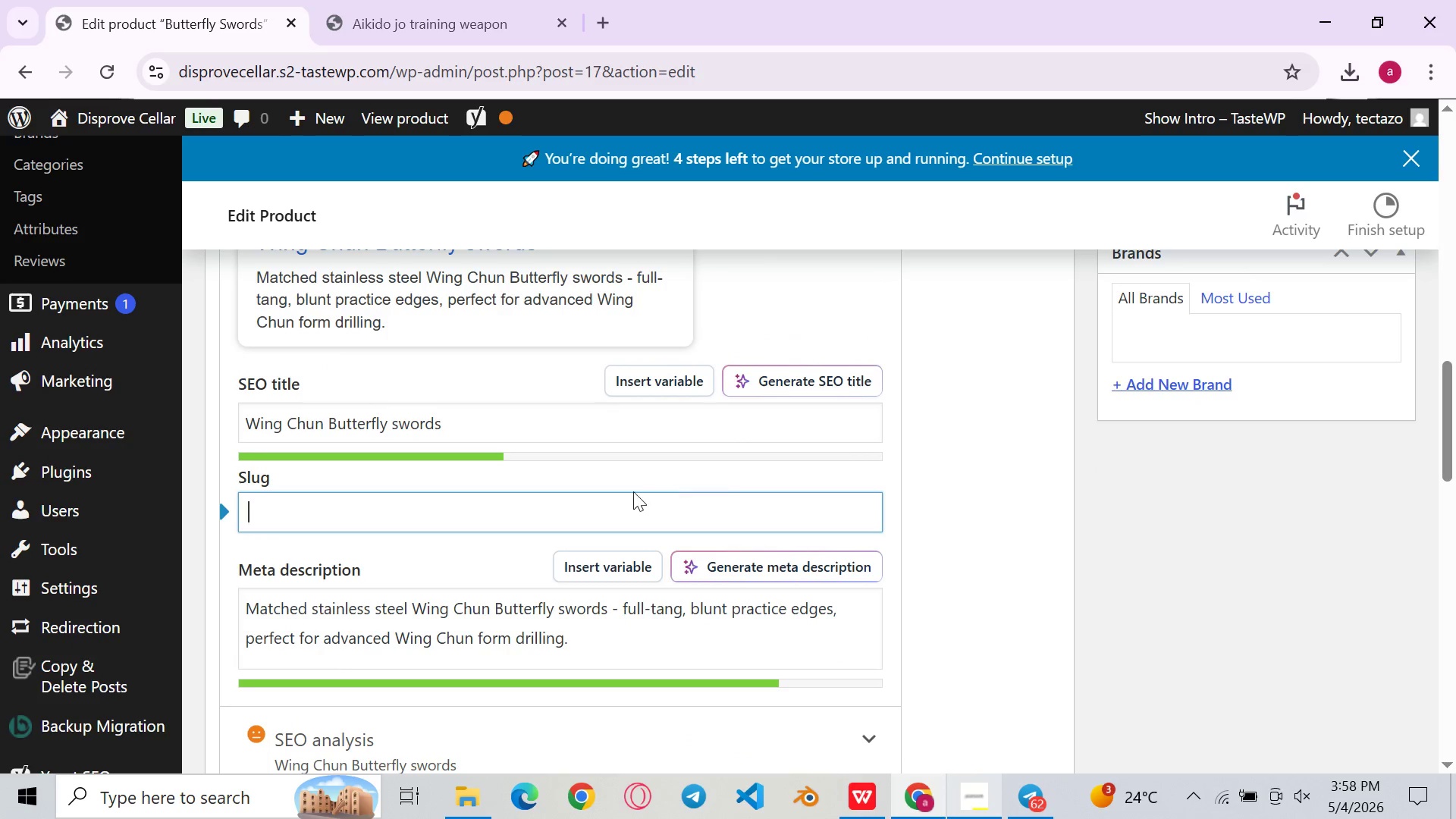 
left_click([621, 497])
 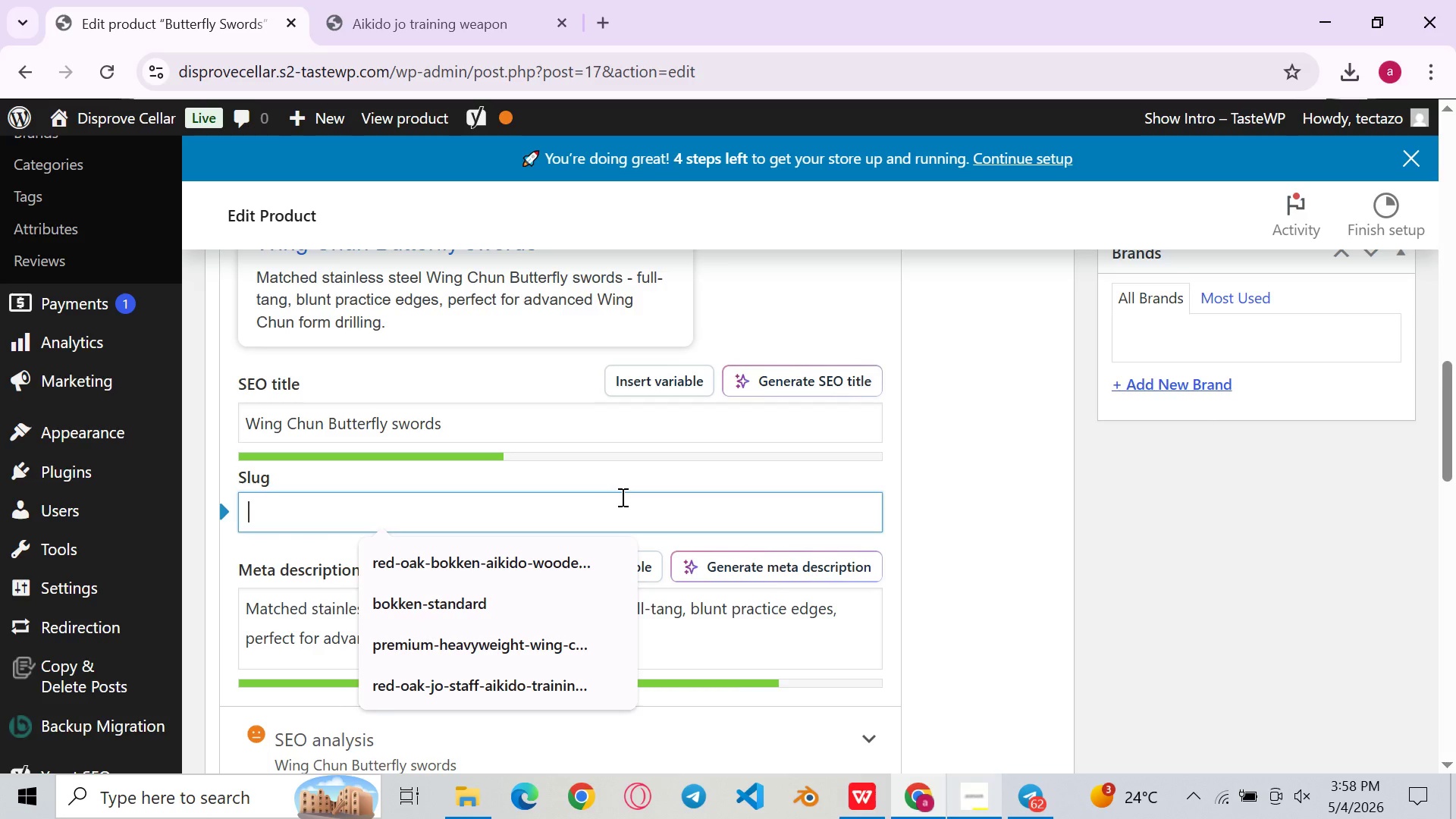 
type(stainless-steel-butterfly )
key(Backspace)
type(-swors)
key(Backspace)
type(ds)
 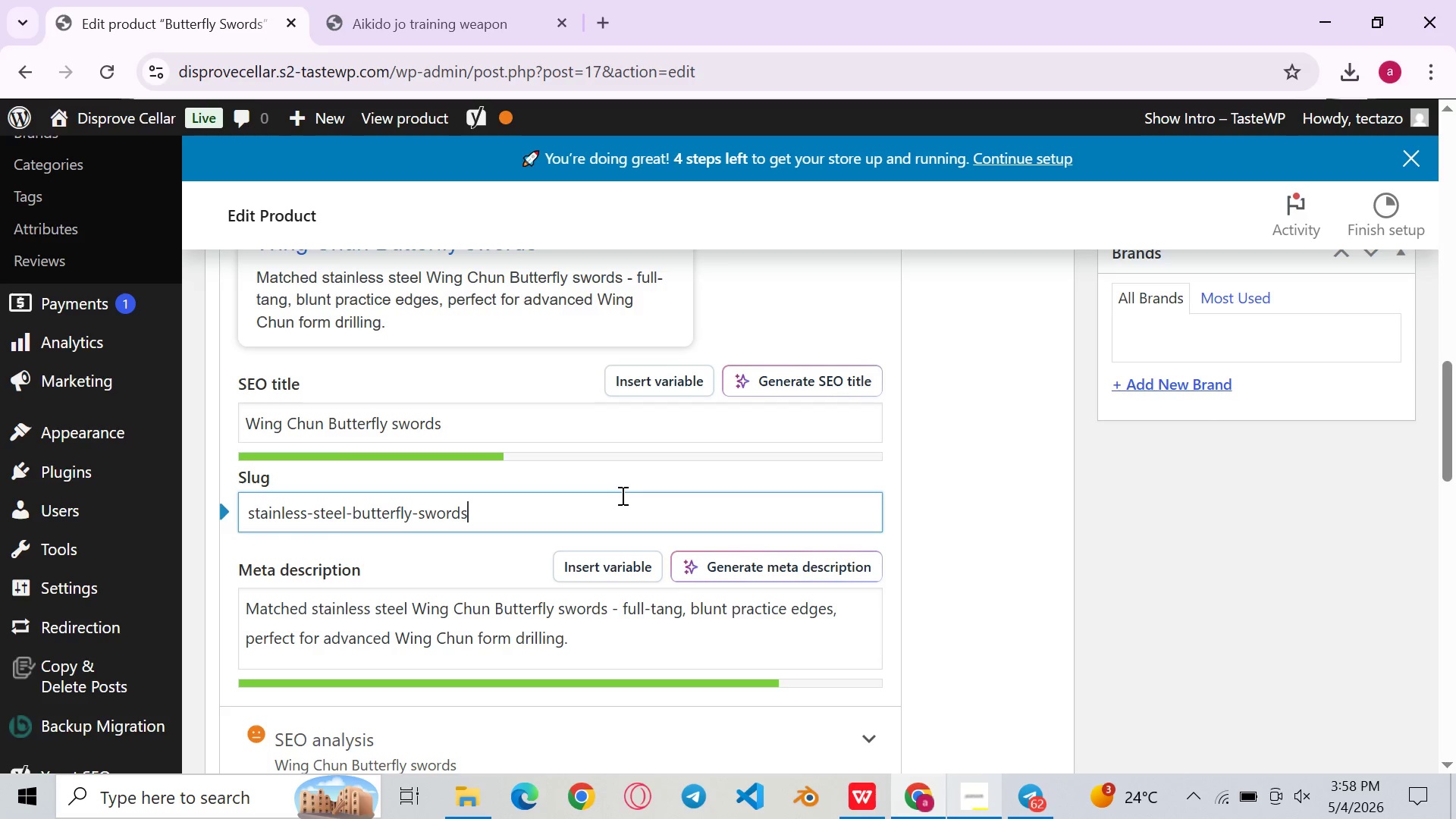 
type(-wing-chun-bart-cham-dao)
 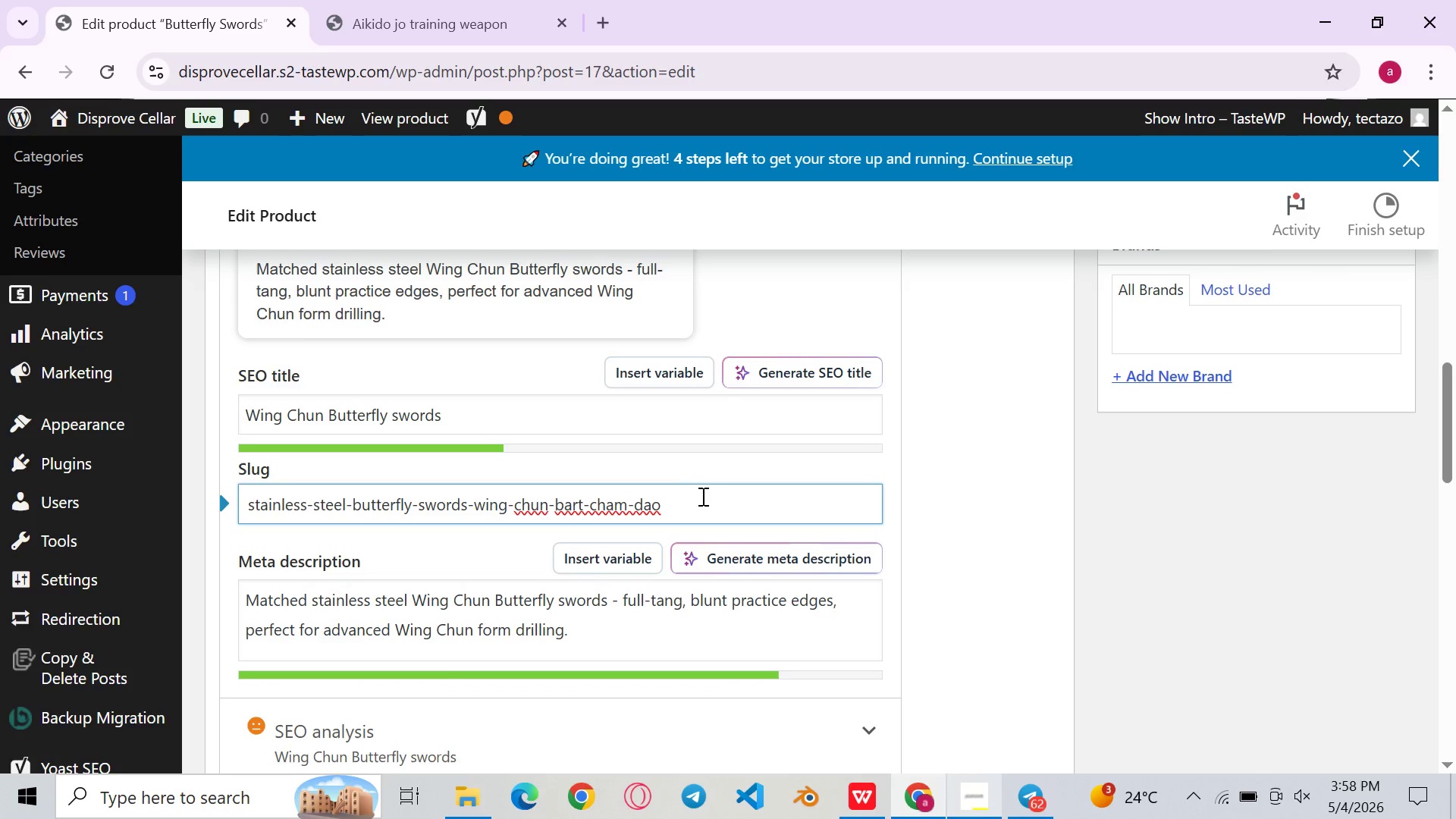 
double_click([704, 497])
 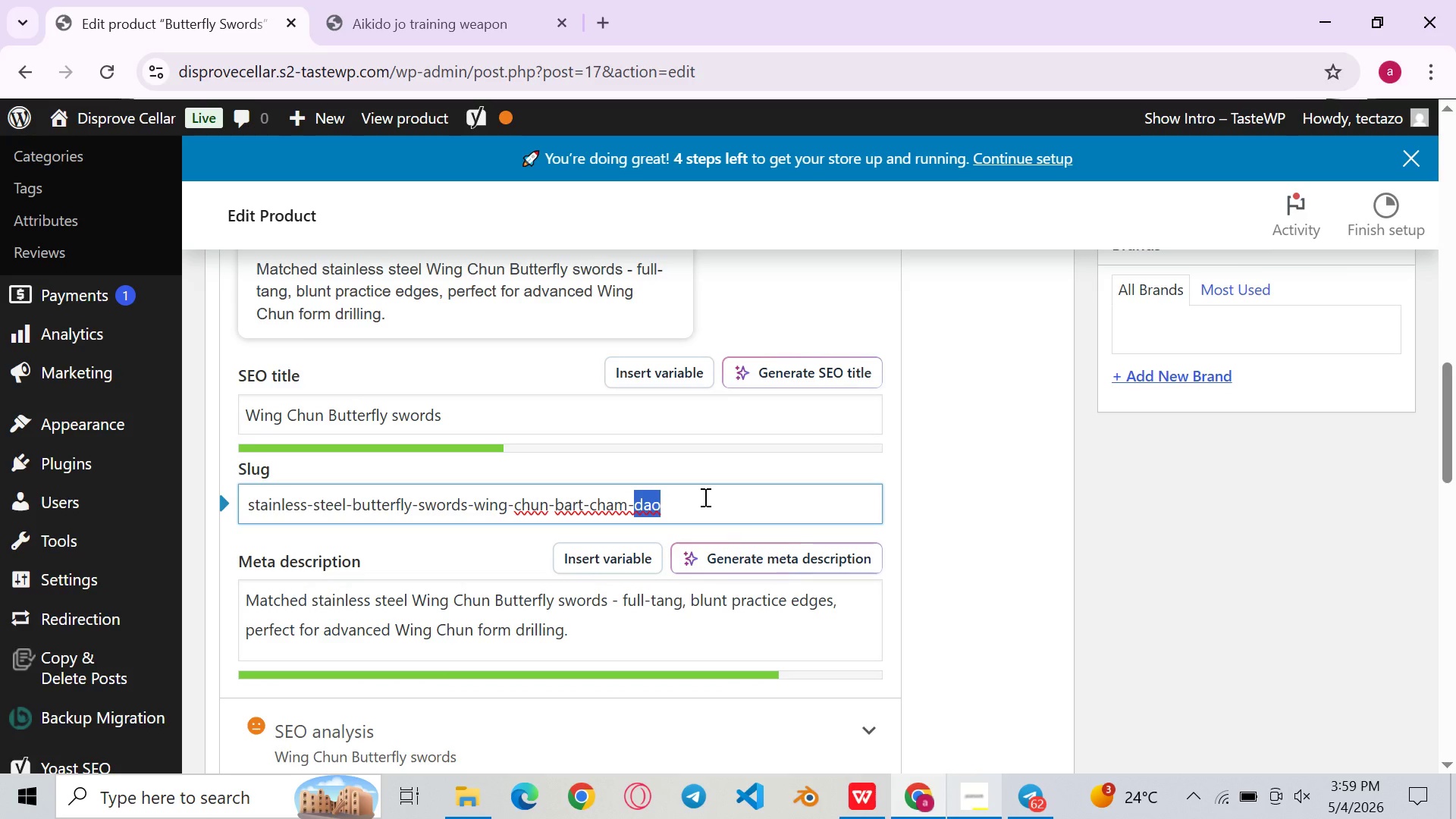 
wait(5.91)
 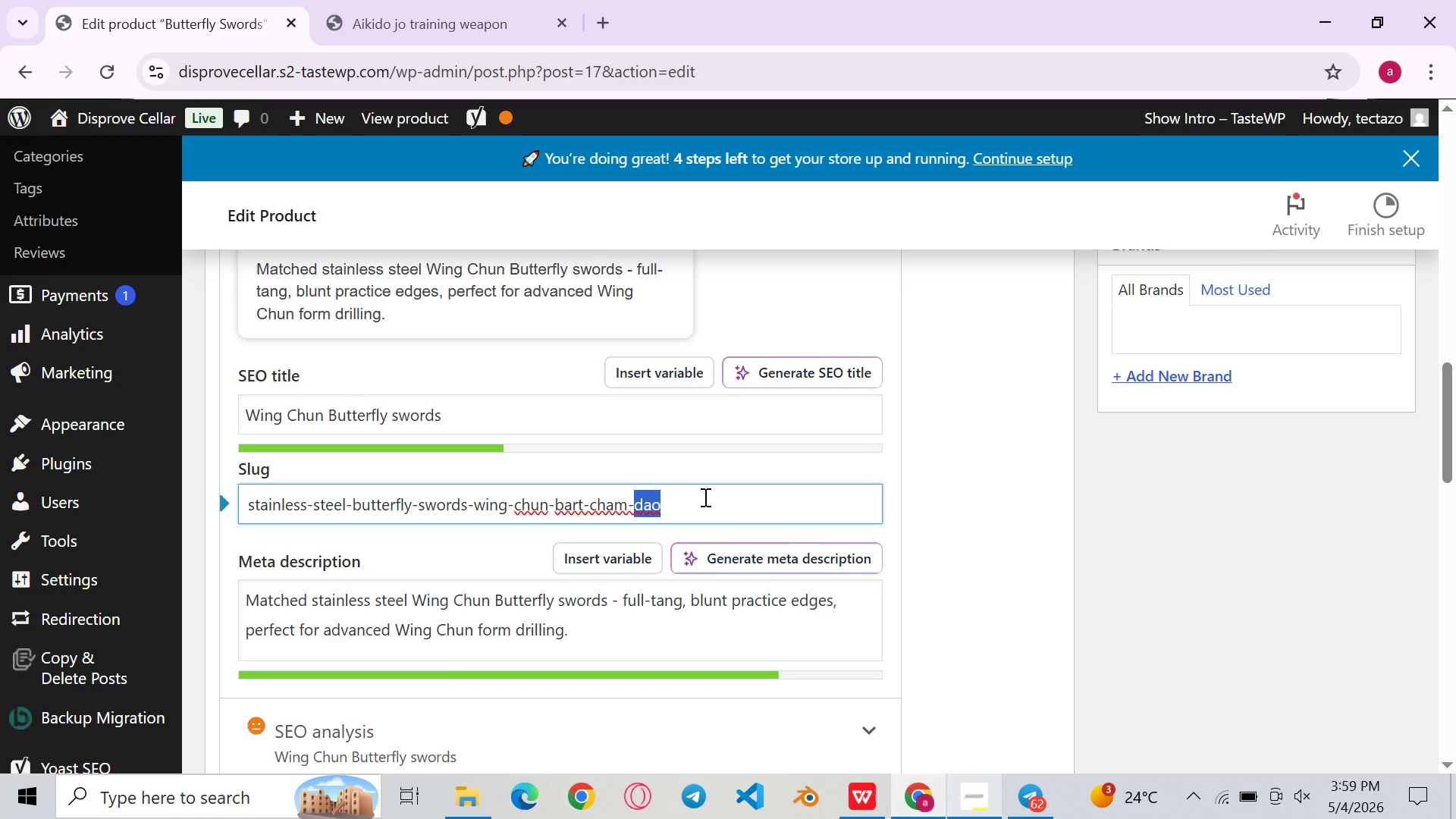 
left_click([965, 518])
 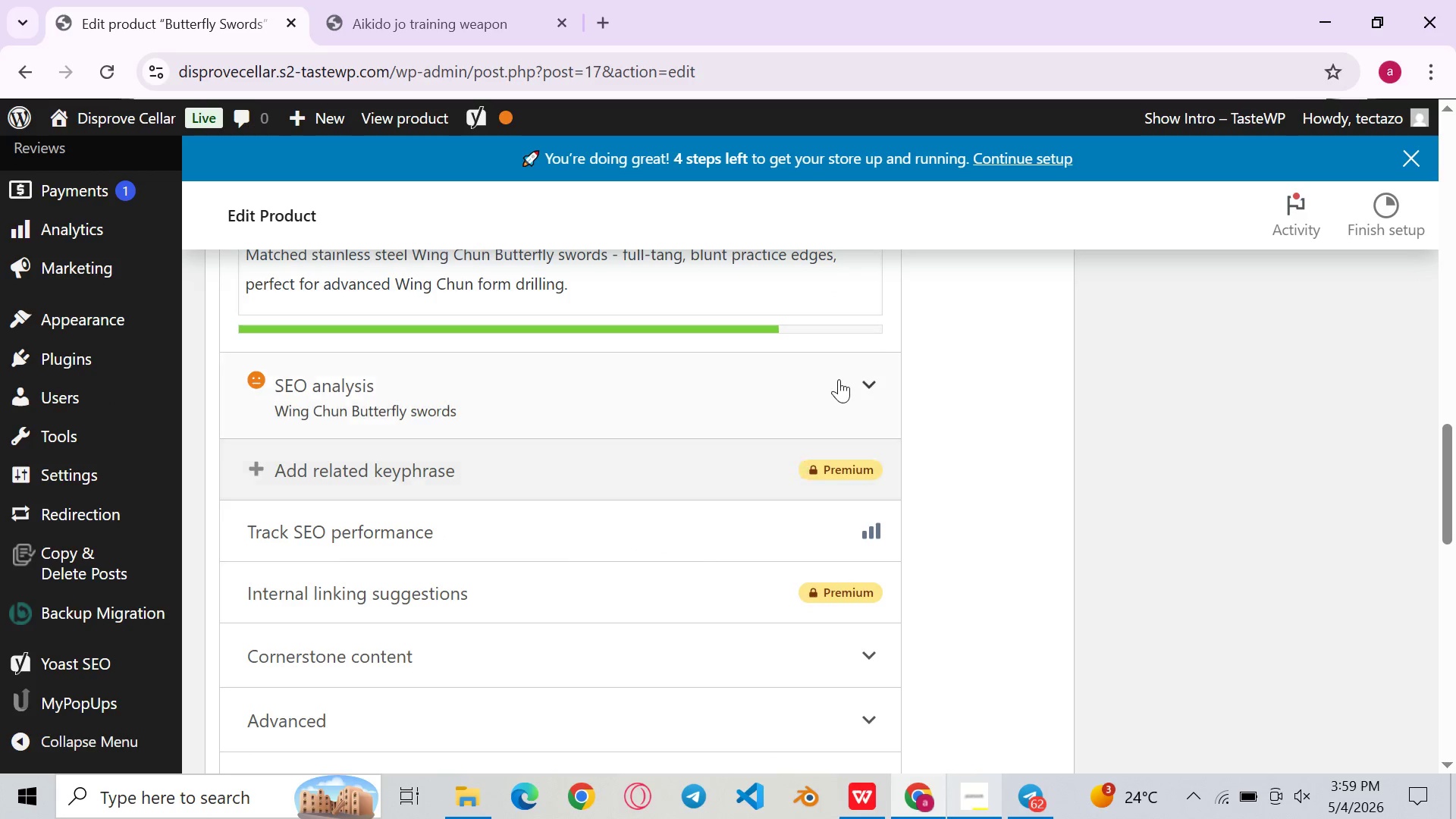 
left_click([839, 379])
 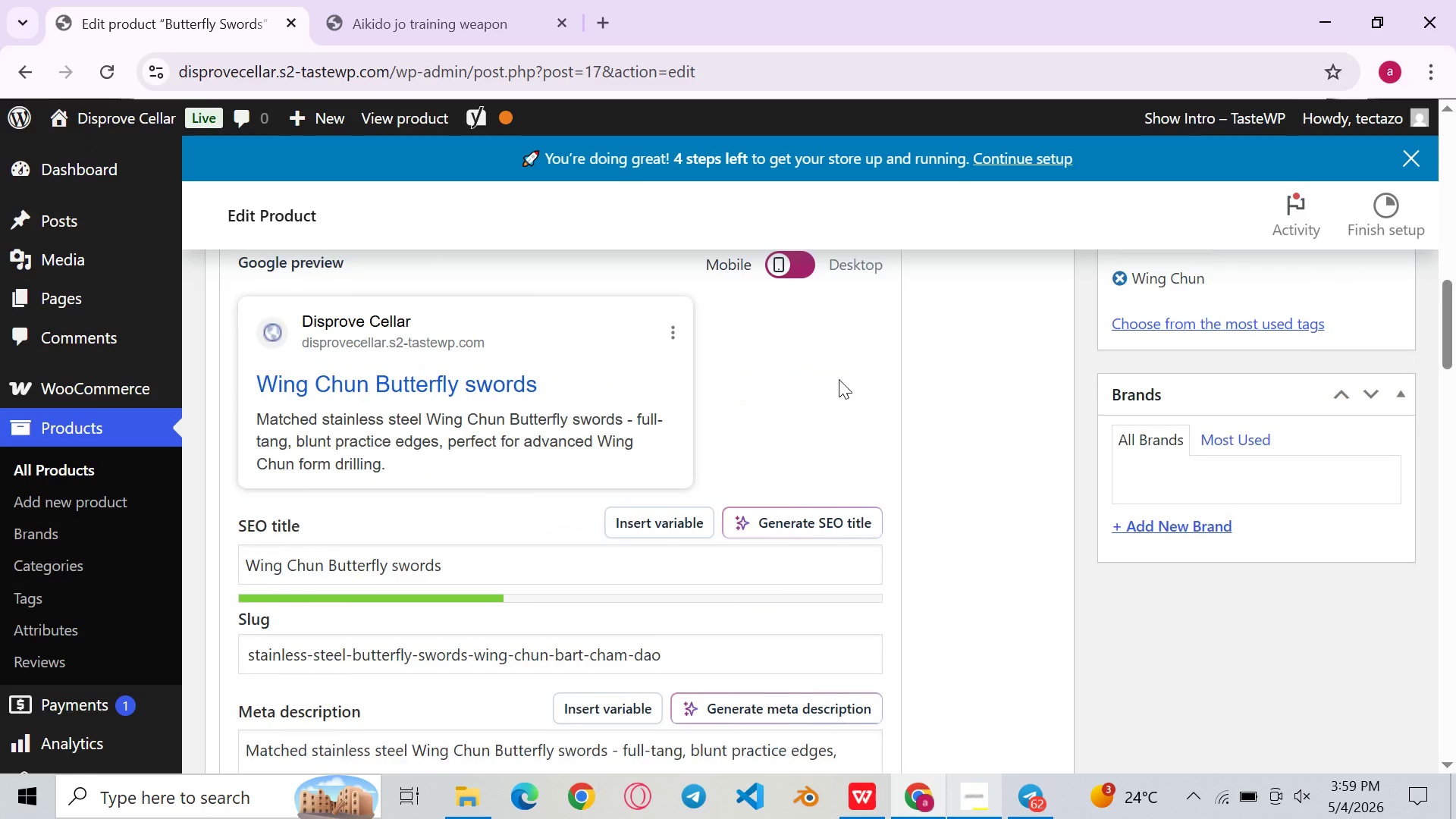 
left_click([477, 570])
 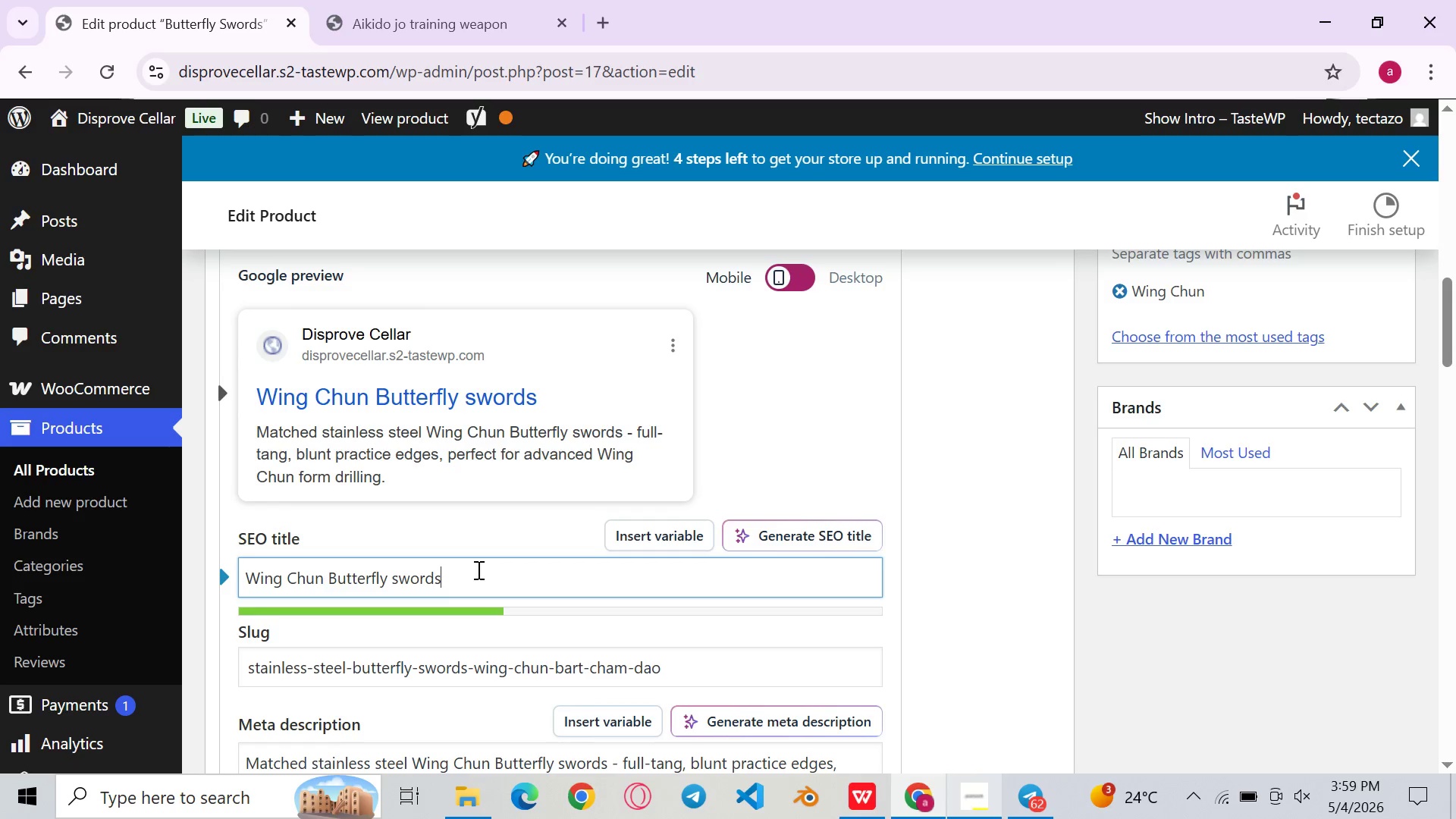 
hold_key(key=ControlLeft, duration=0.66)
 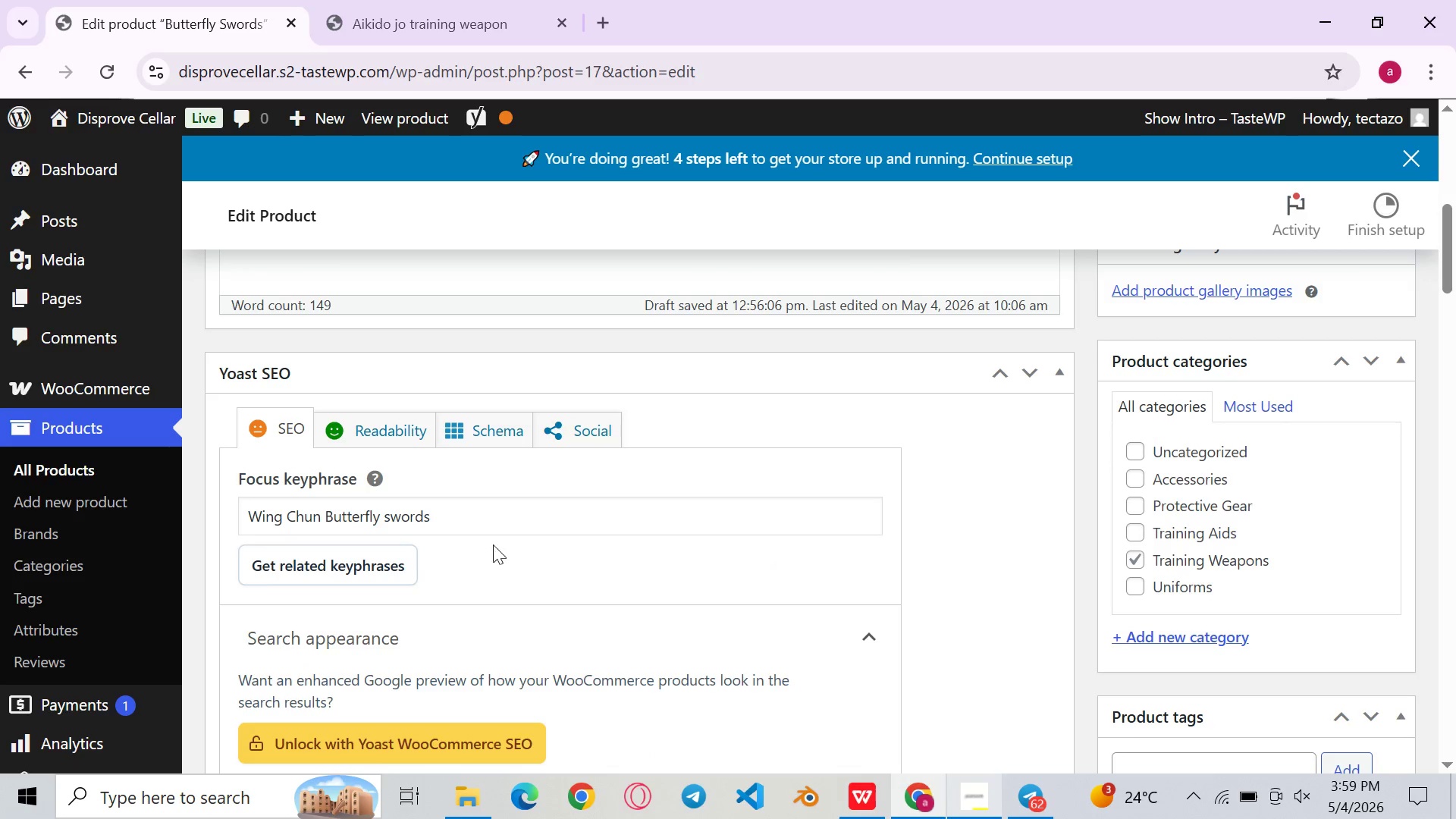 
left_click([518, 521])
 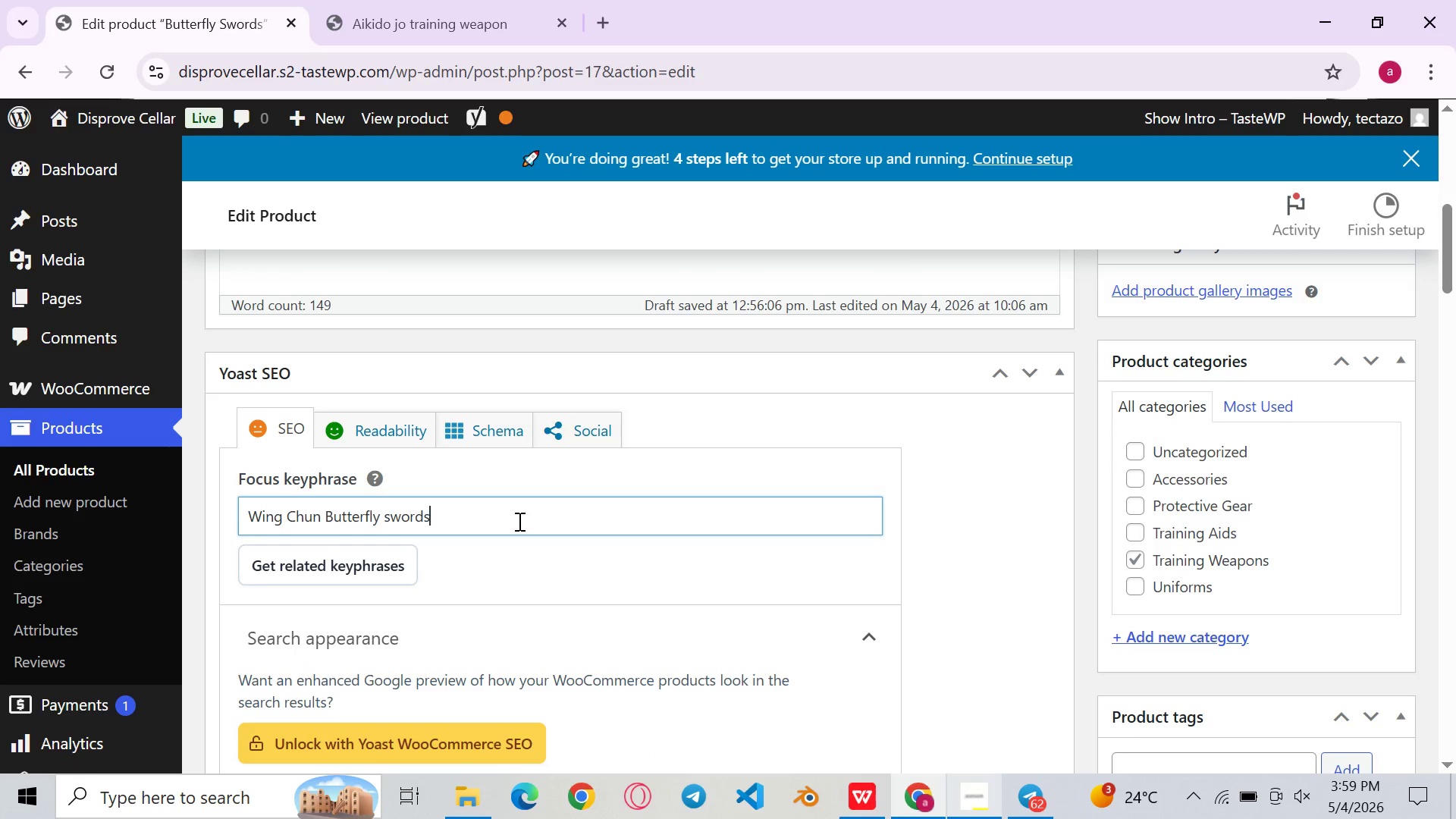 
key(Control+A)
 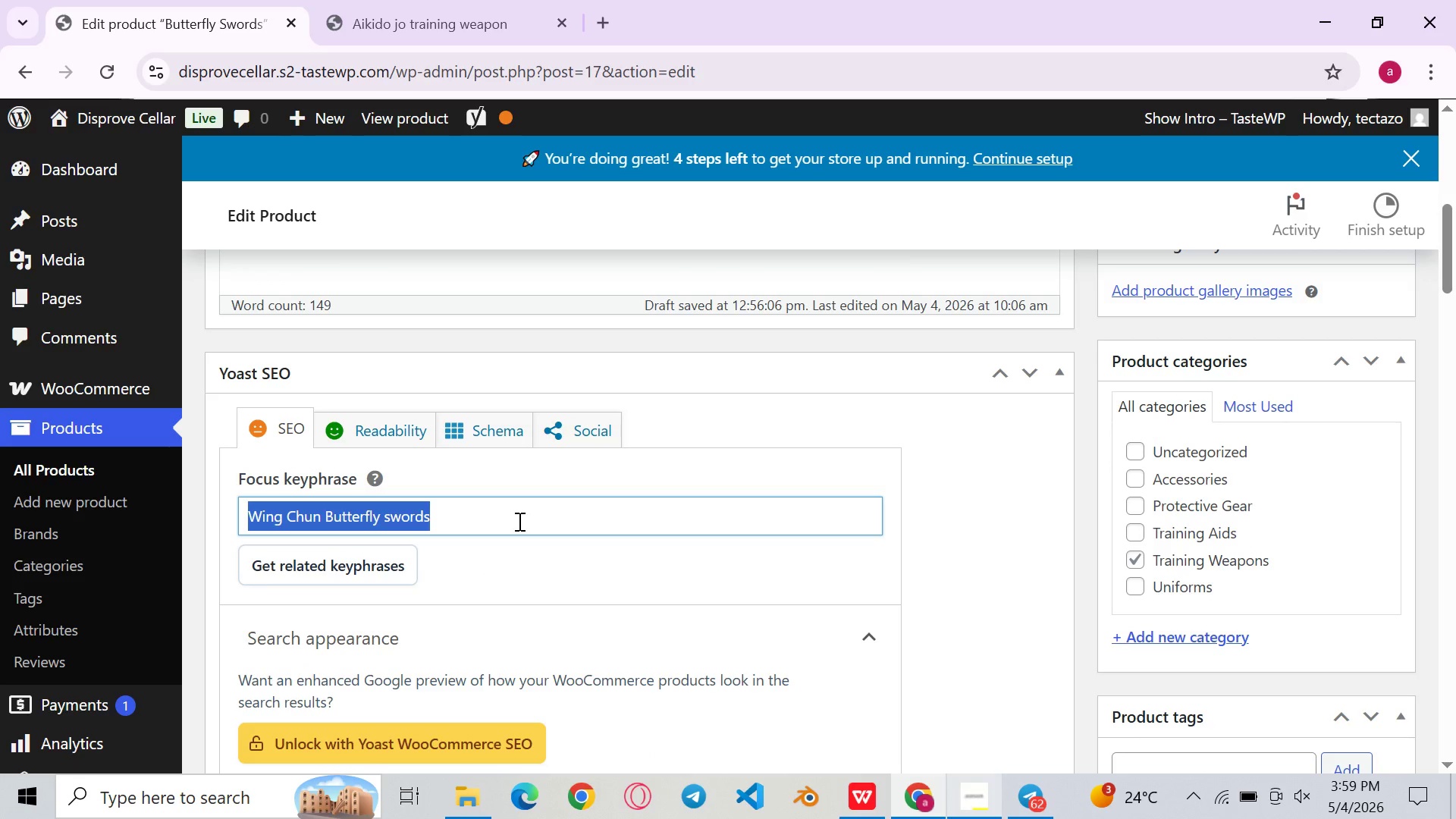 
key(Control+ControlLeft)
 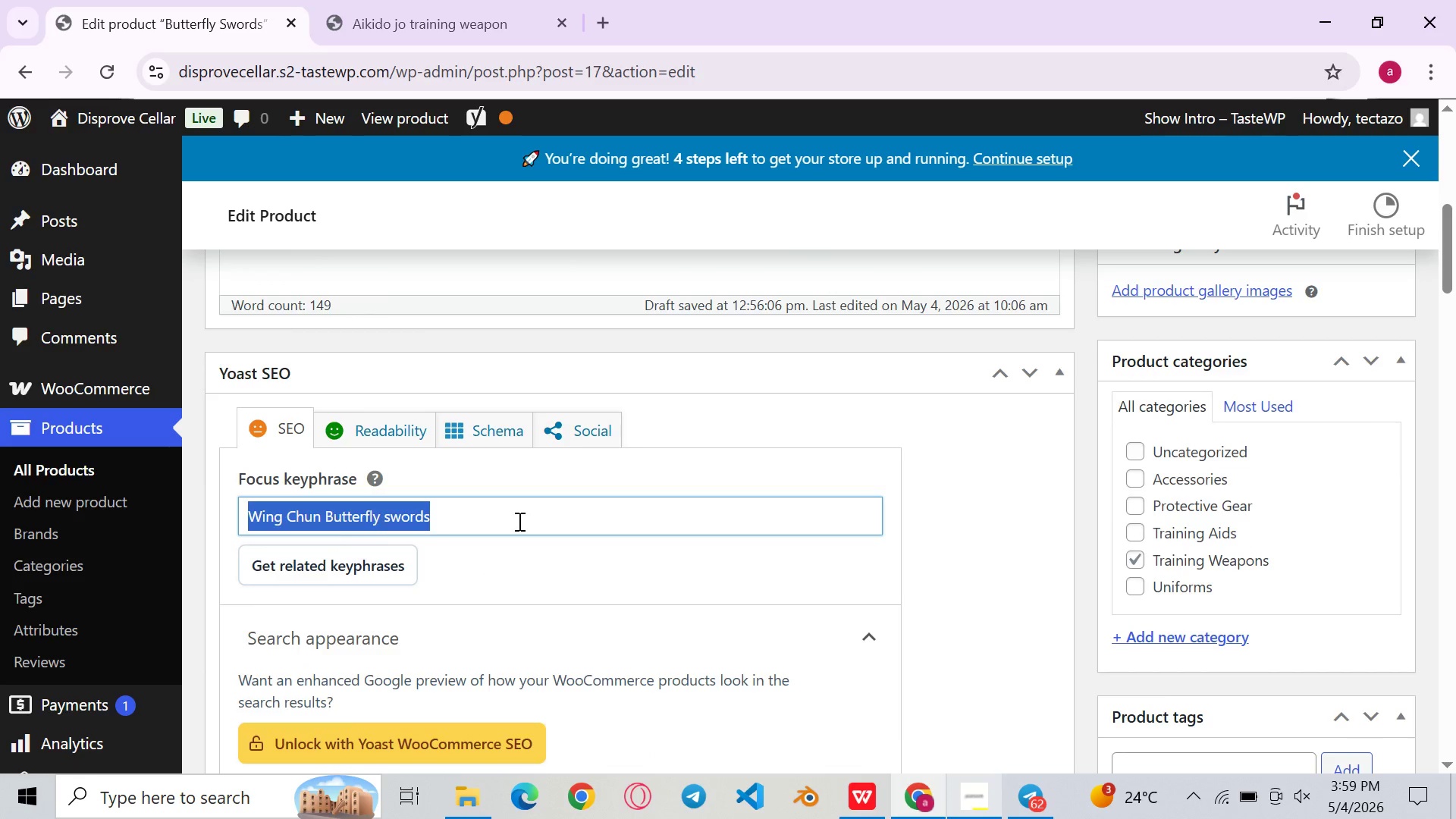 
key(Control+C)
 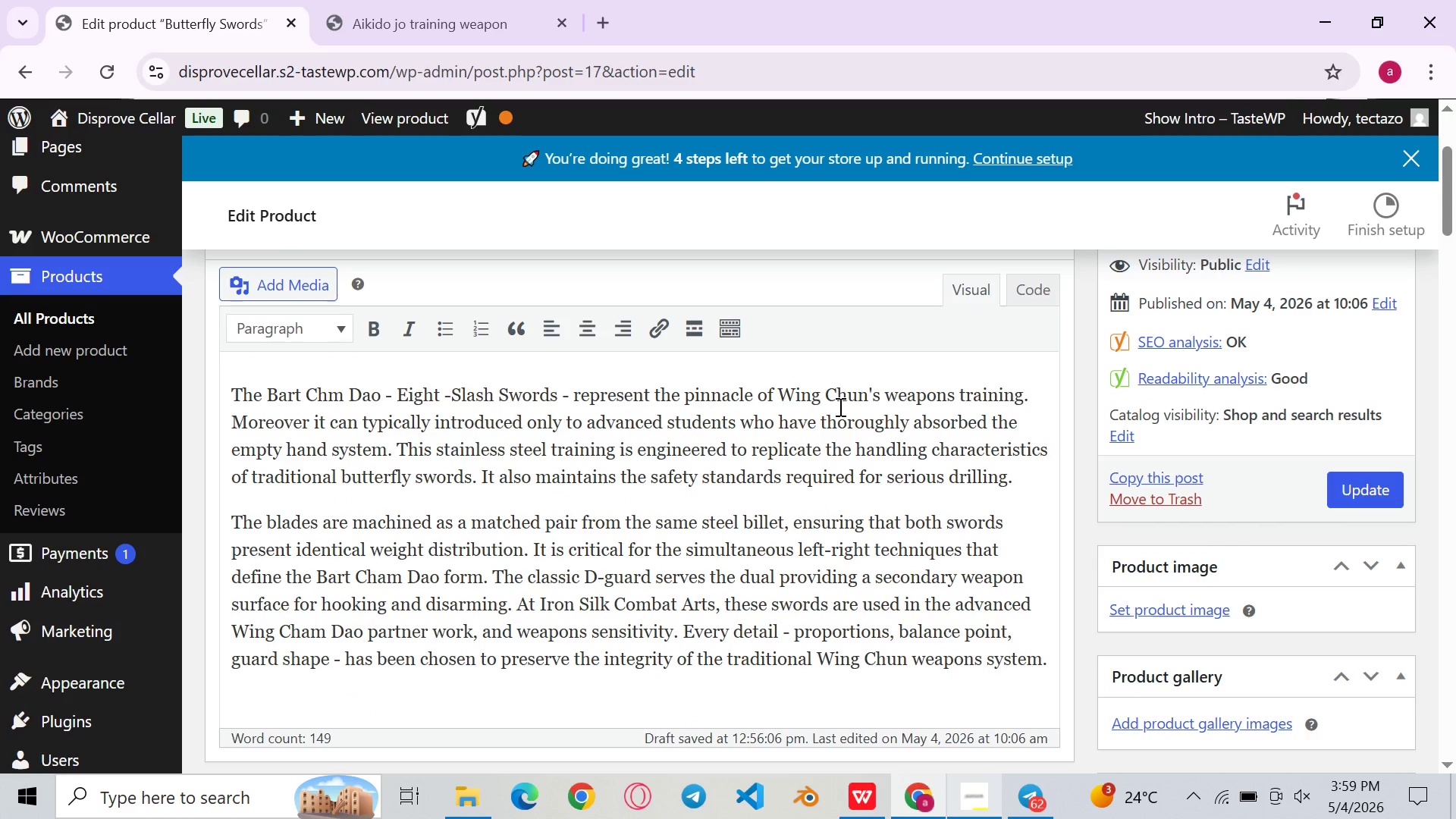 
wait(17.46)
 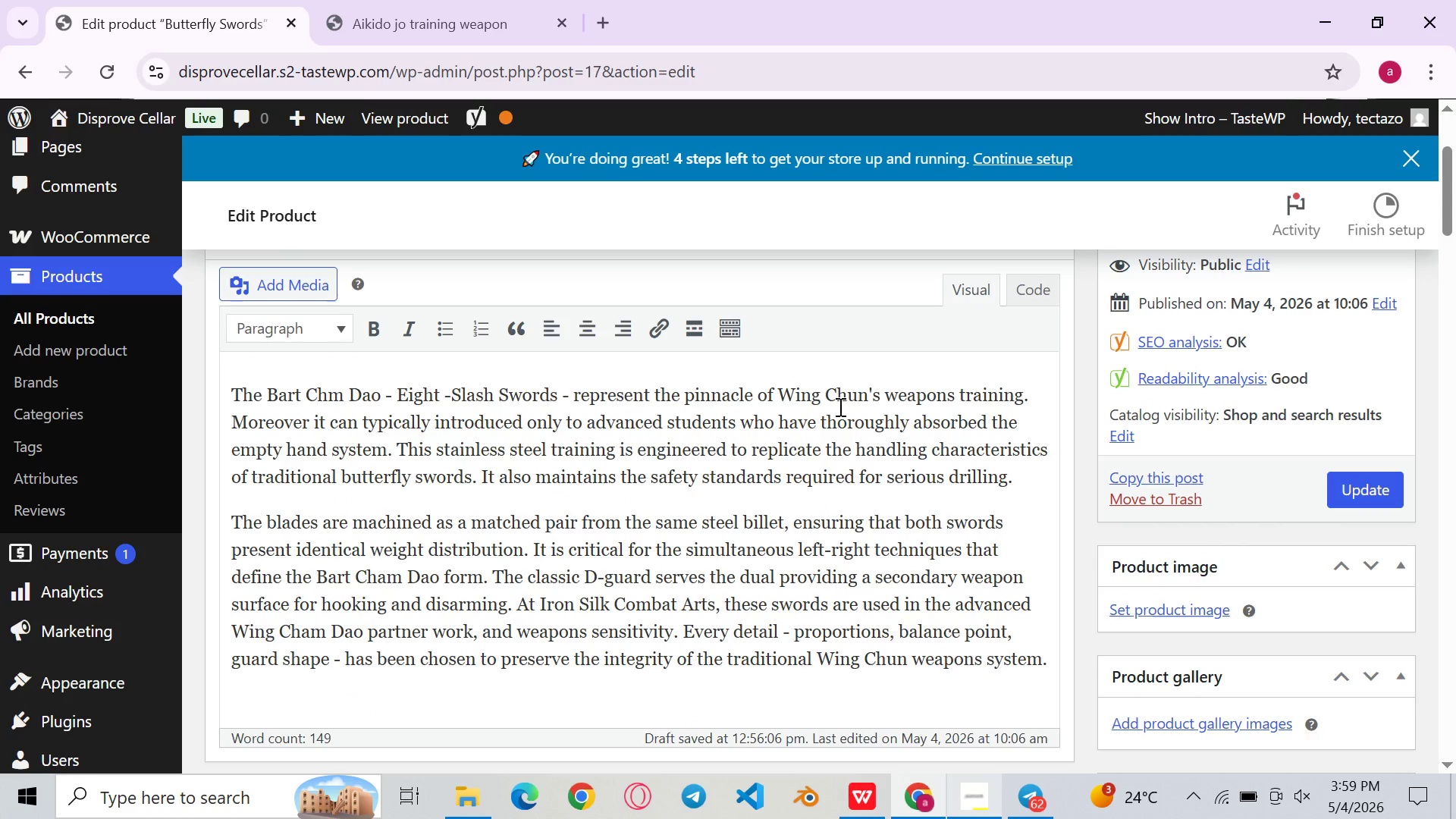 
mouse_move([507, 461])
 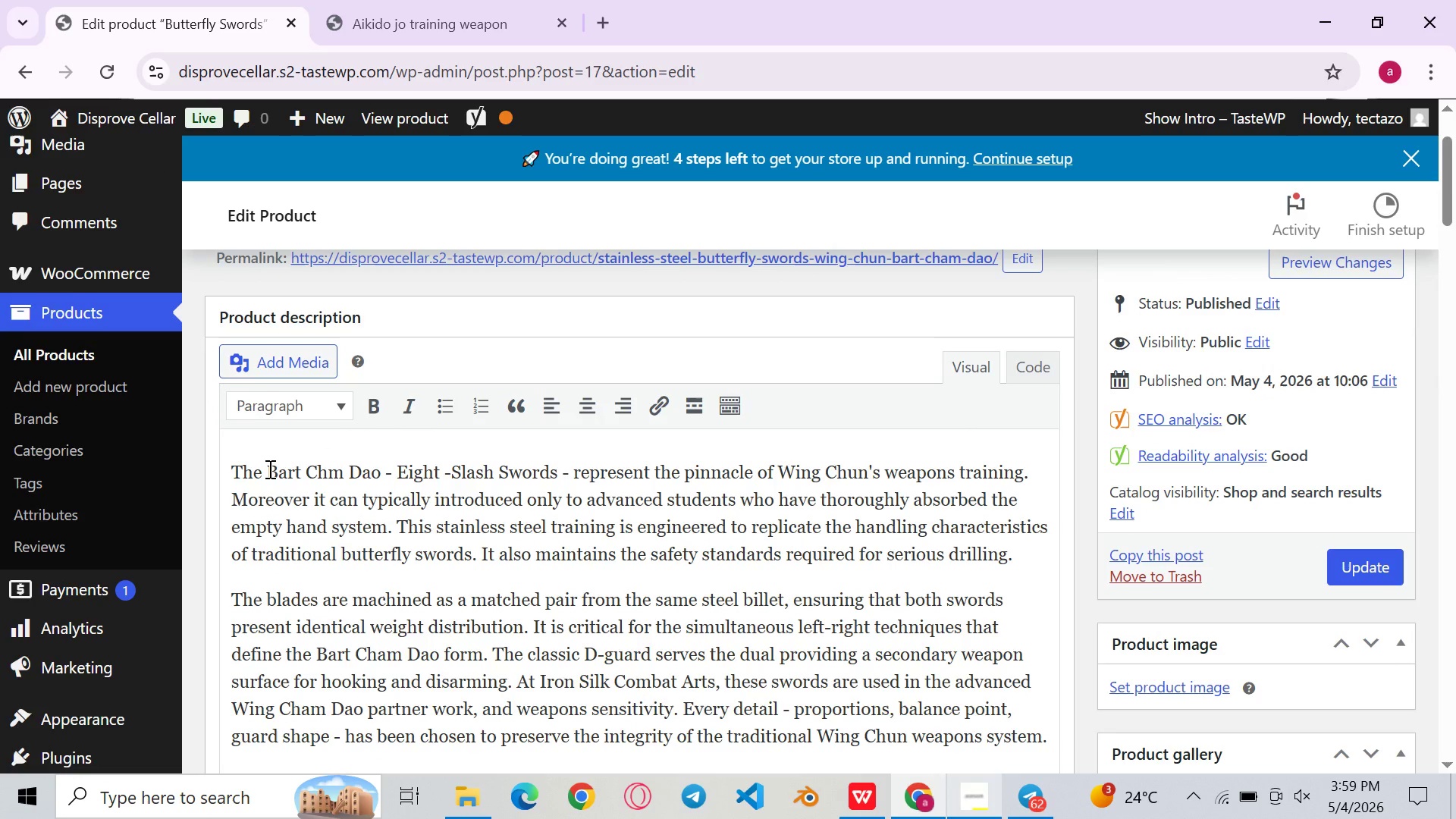 
left_click_drag(start_coordinate=[268, 469], to_coordinate=[558, 460])
 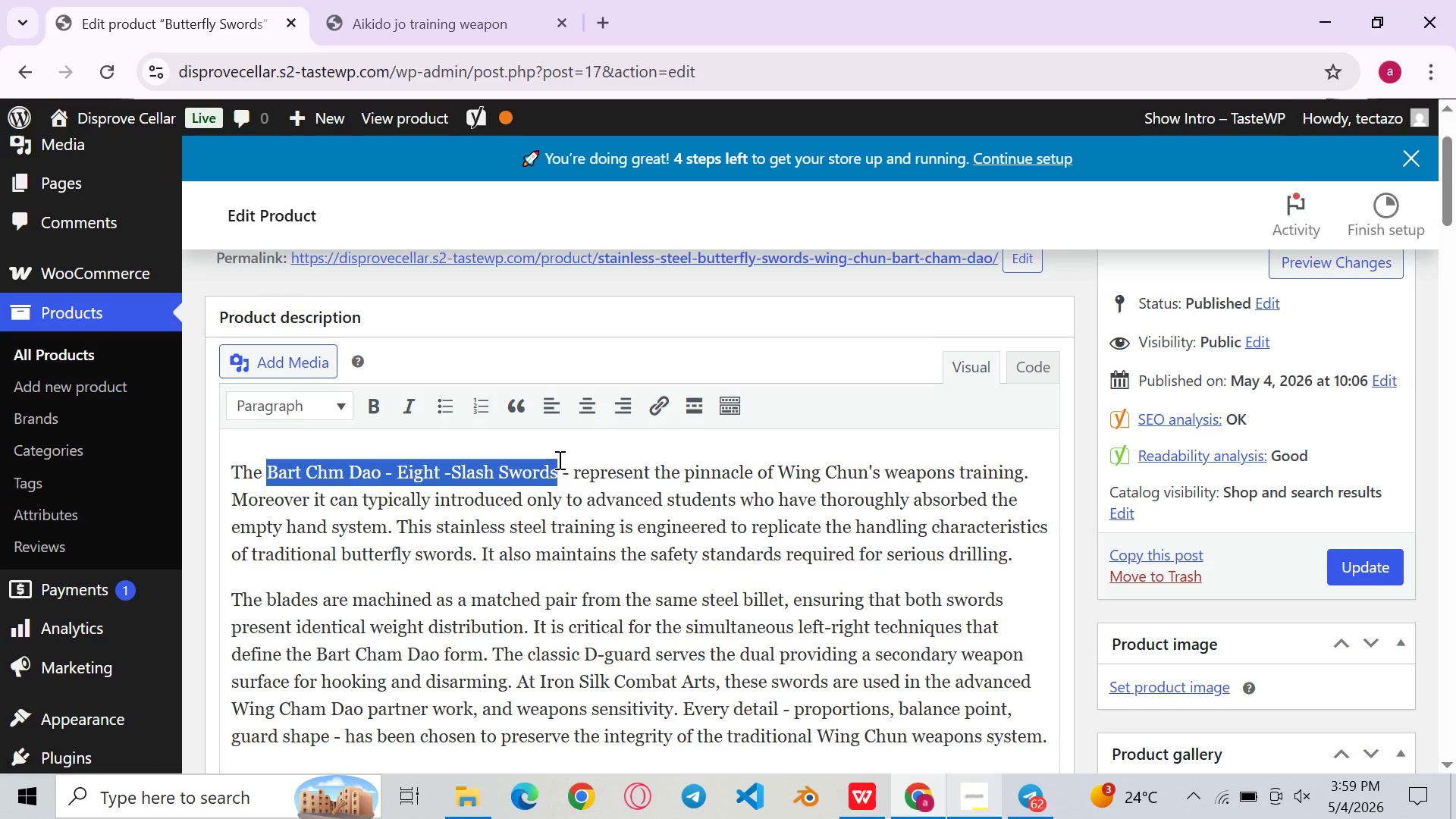 
key(Backspace)
 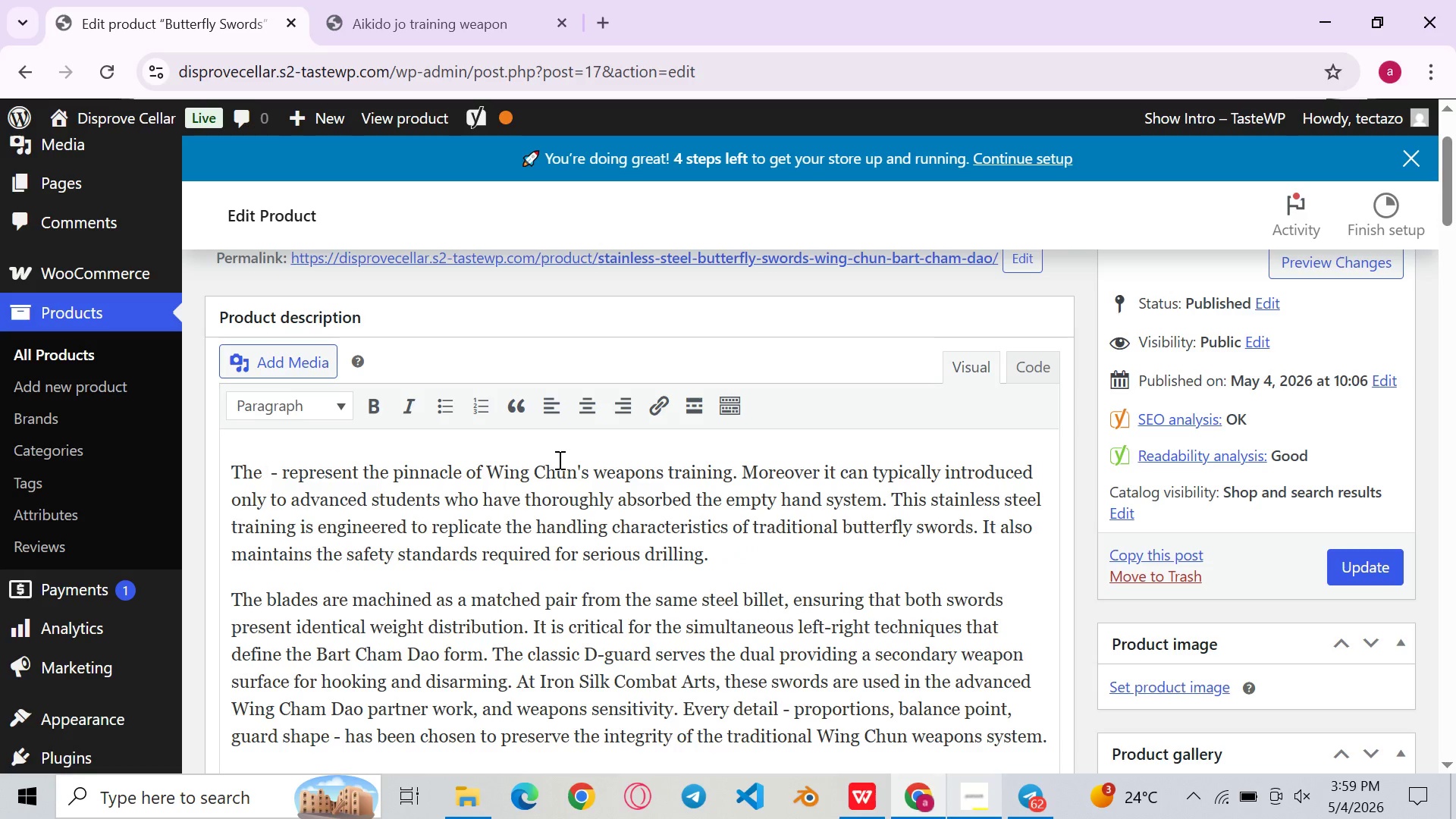 
key(Control+V)
 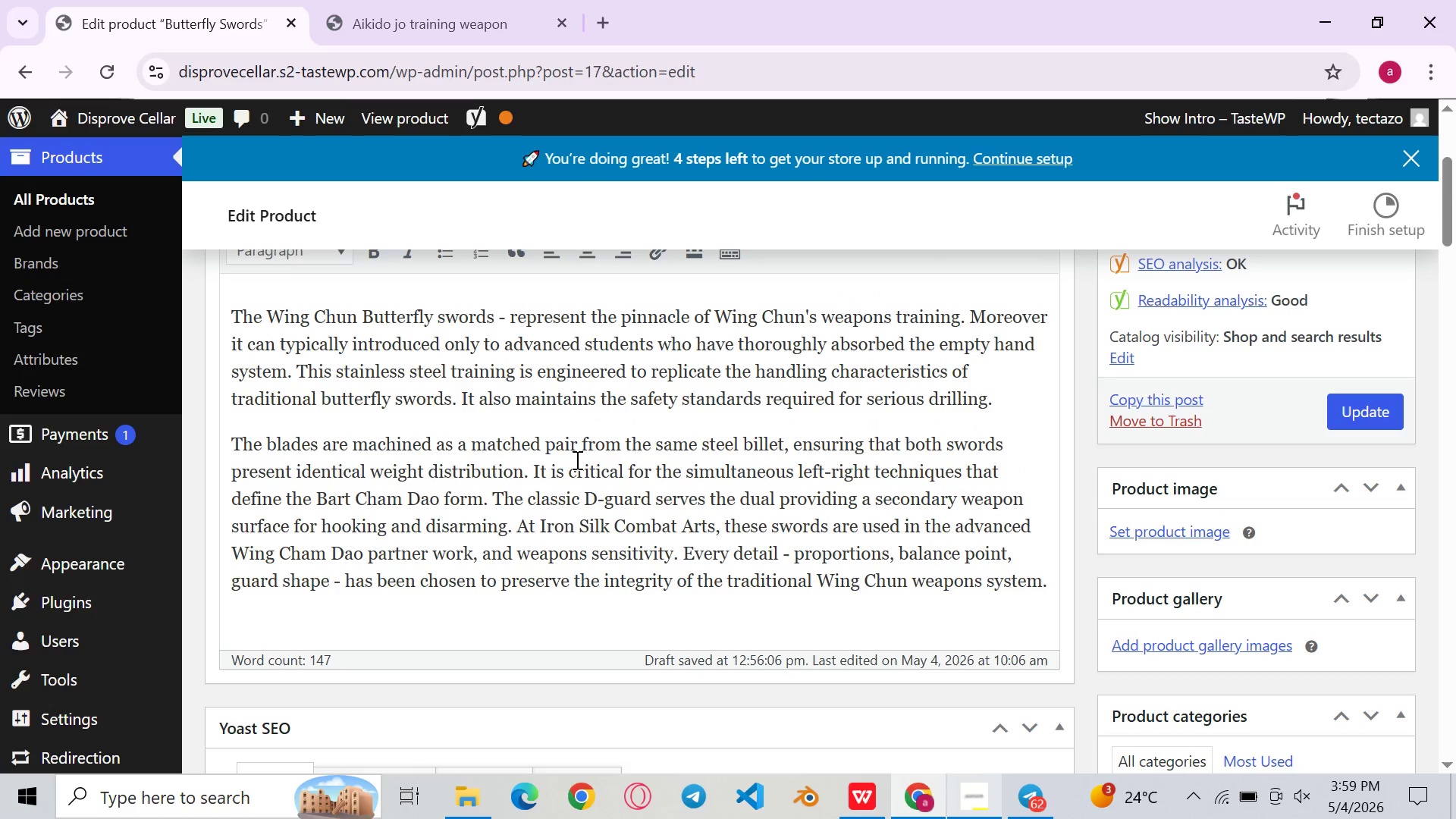 
left_click_drag(start_coordinate=[544, 468], to_coordinate=[528, 468])
 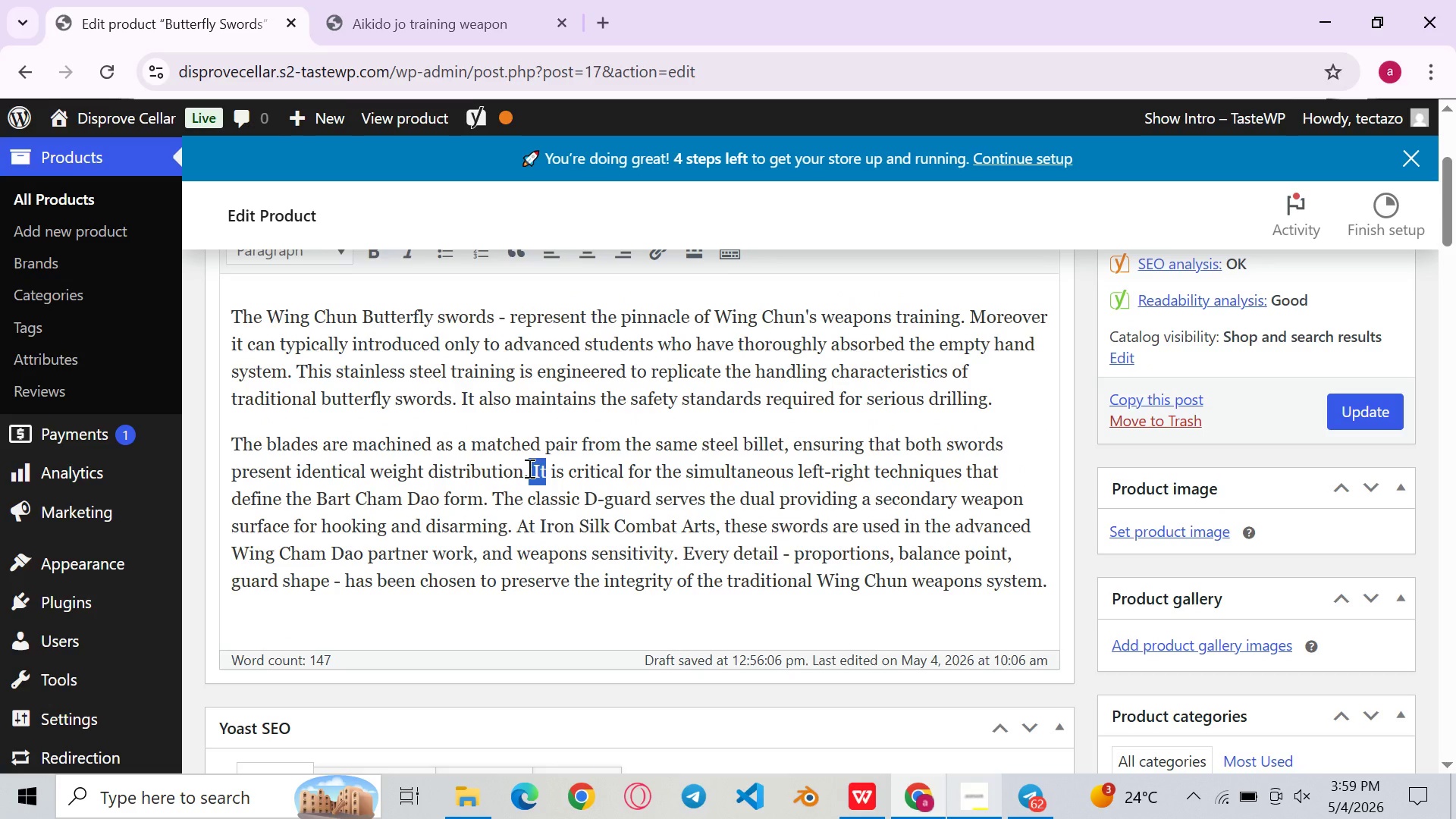 
key(Backspace)
 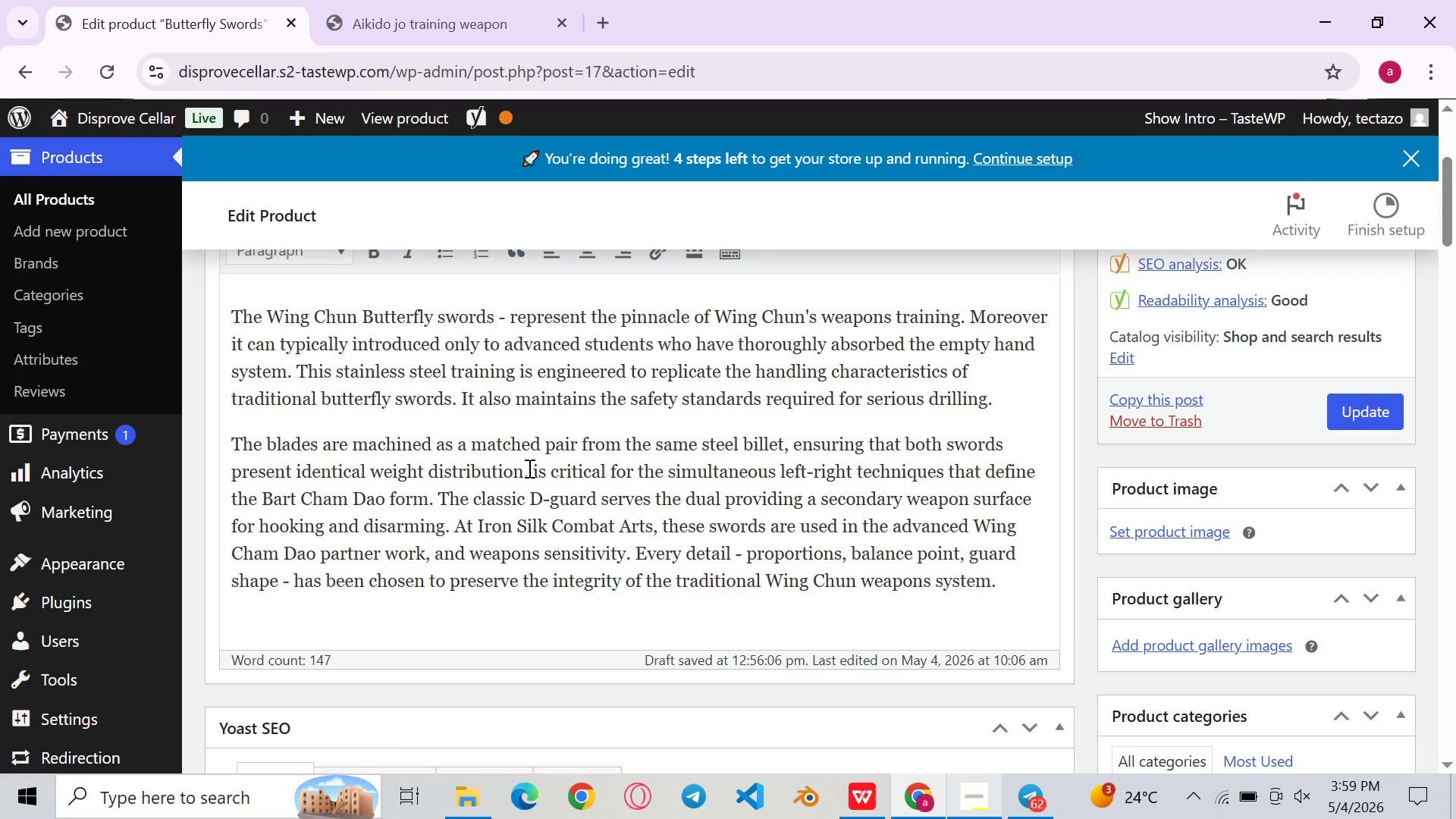 
key(Control+V)
 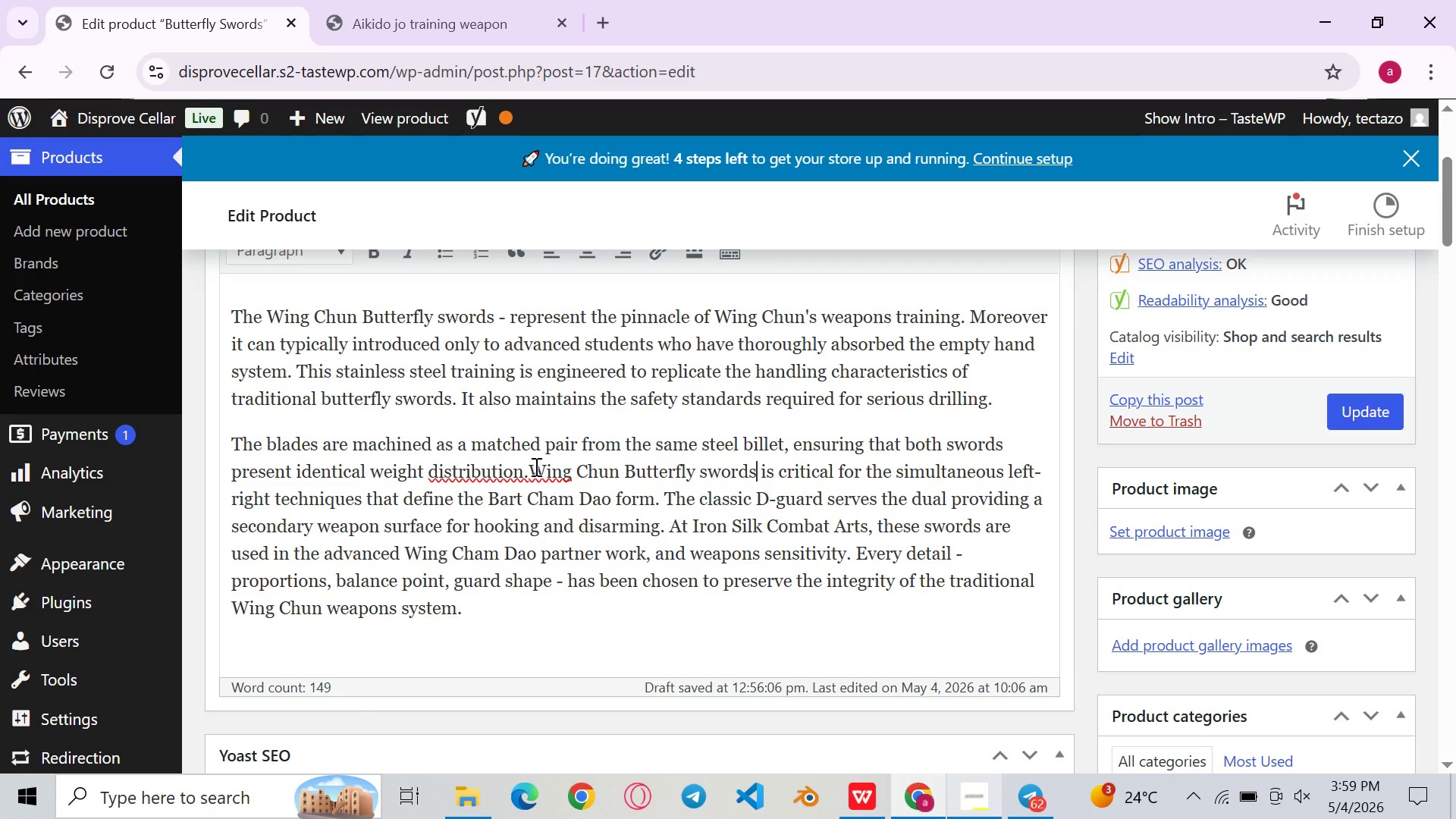 
left_click([535, 466])
 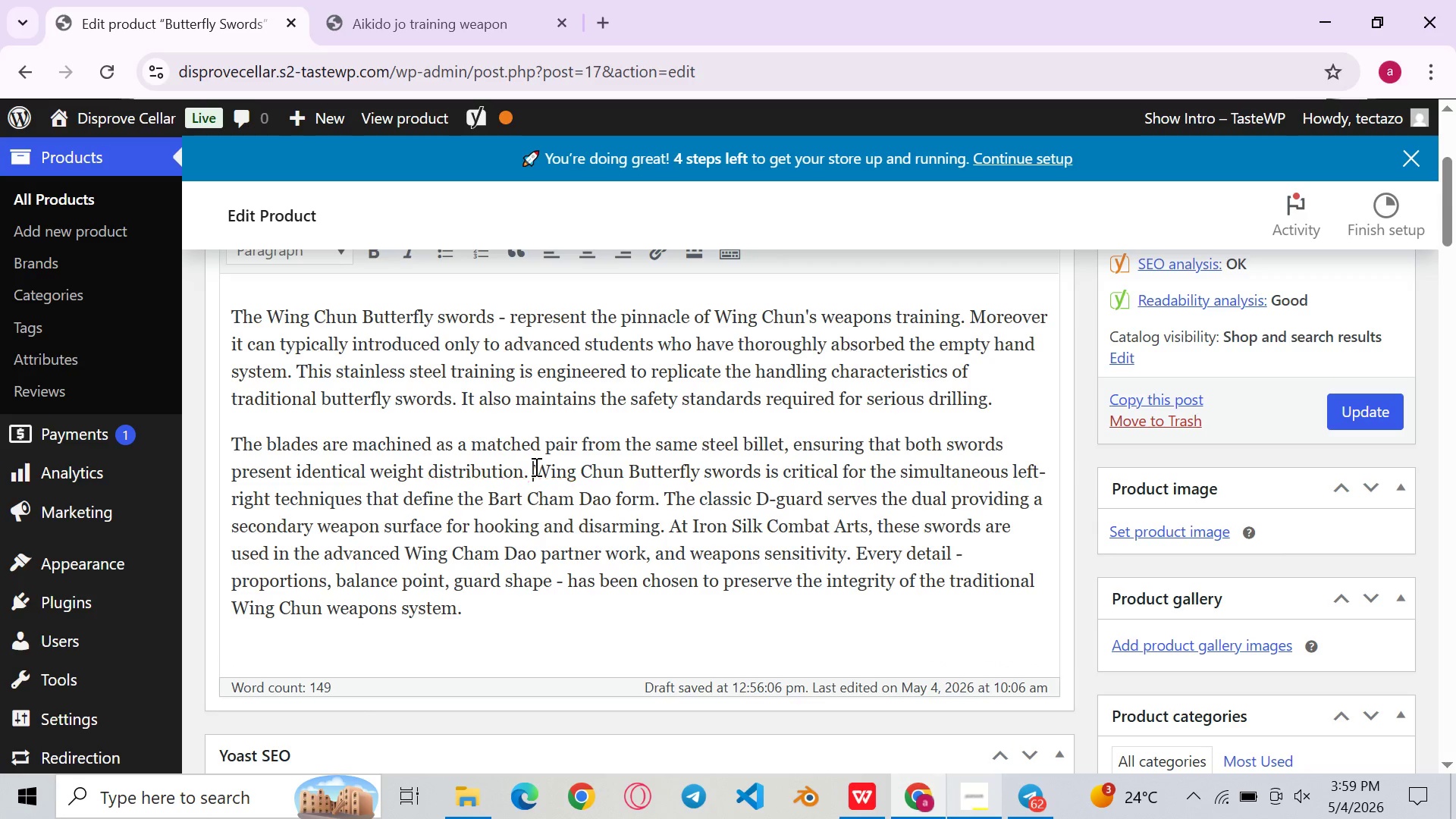 
key(Space)
 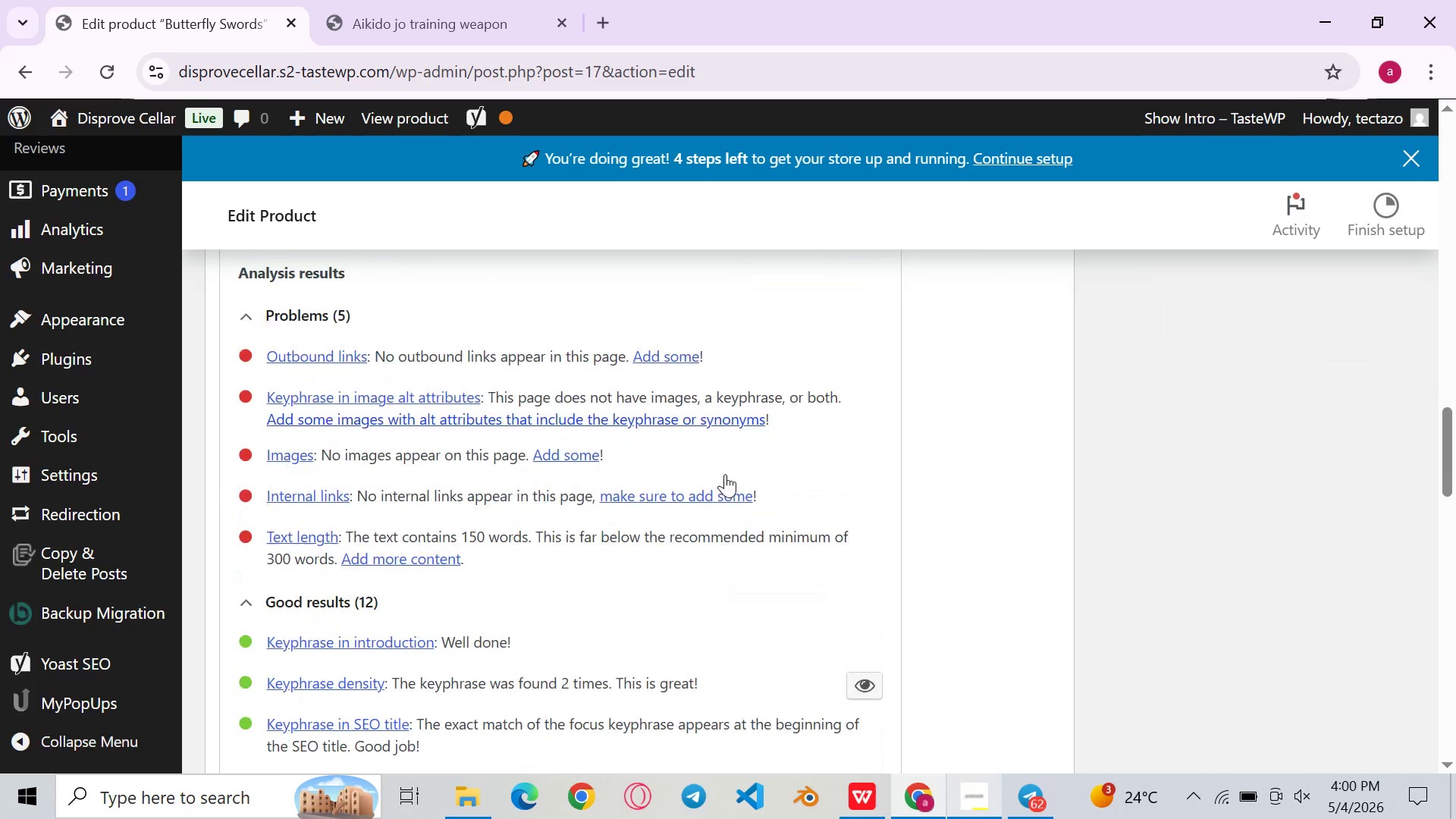 
wait(9.42)
 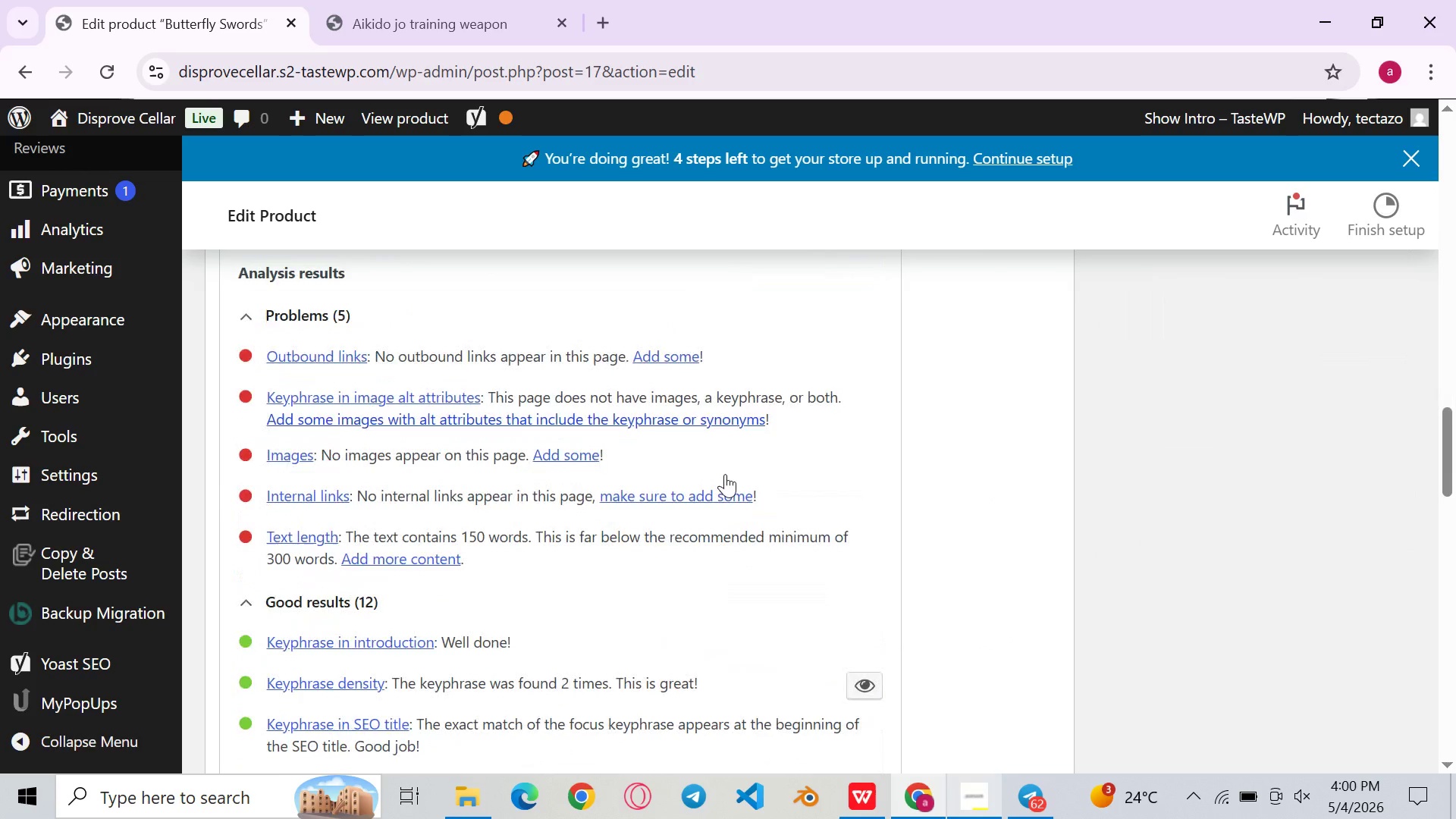 
left_click([797, 341])
 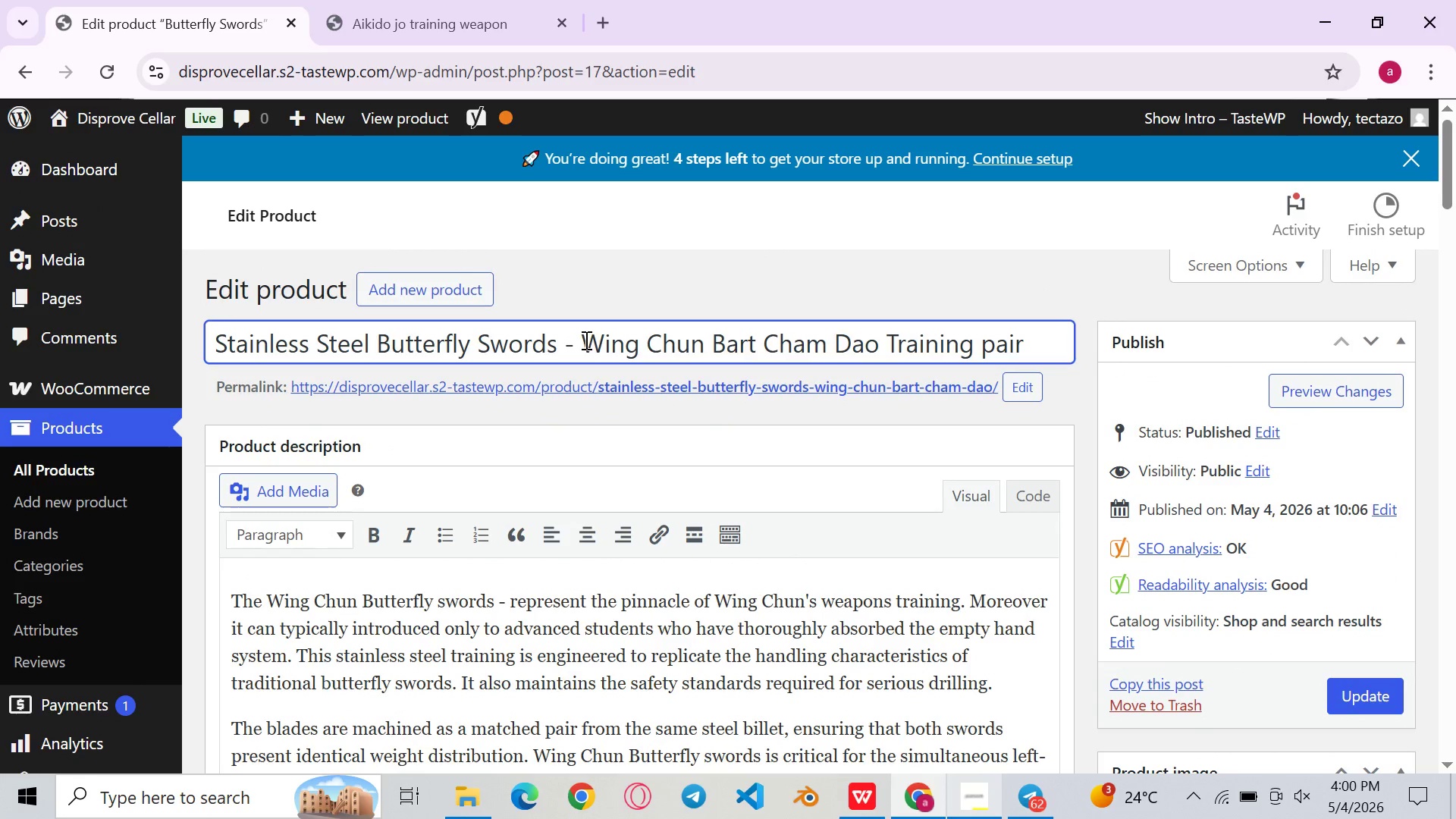 
left_click_drag(start_coordinate=[585, 340], to_coordinate=[1002, 321])
 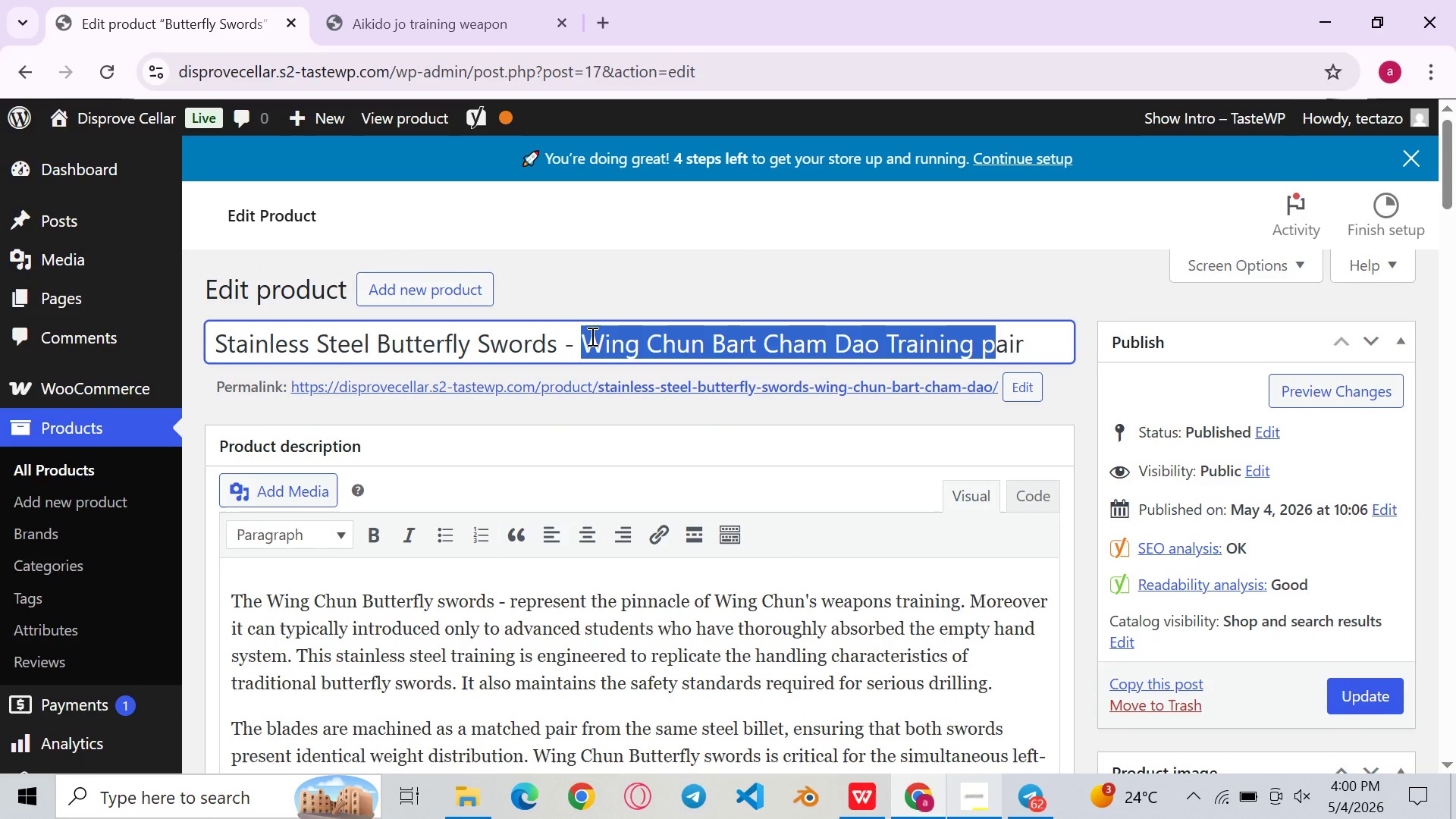 
left_click([591, 336])
 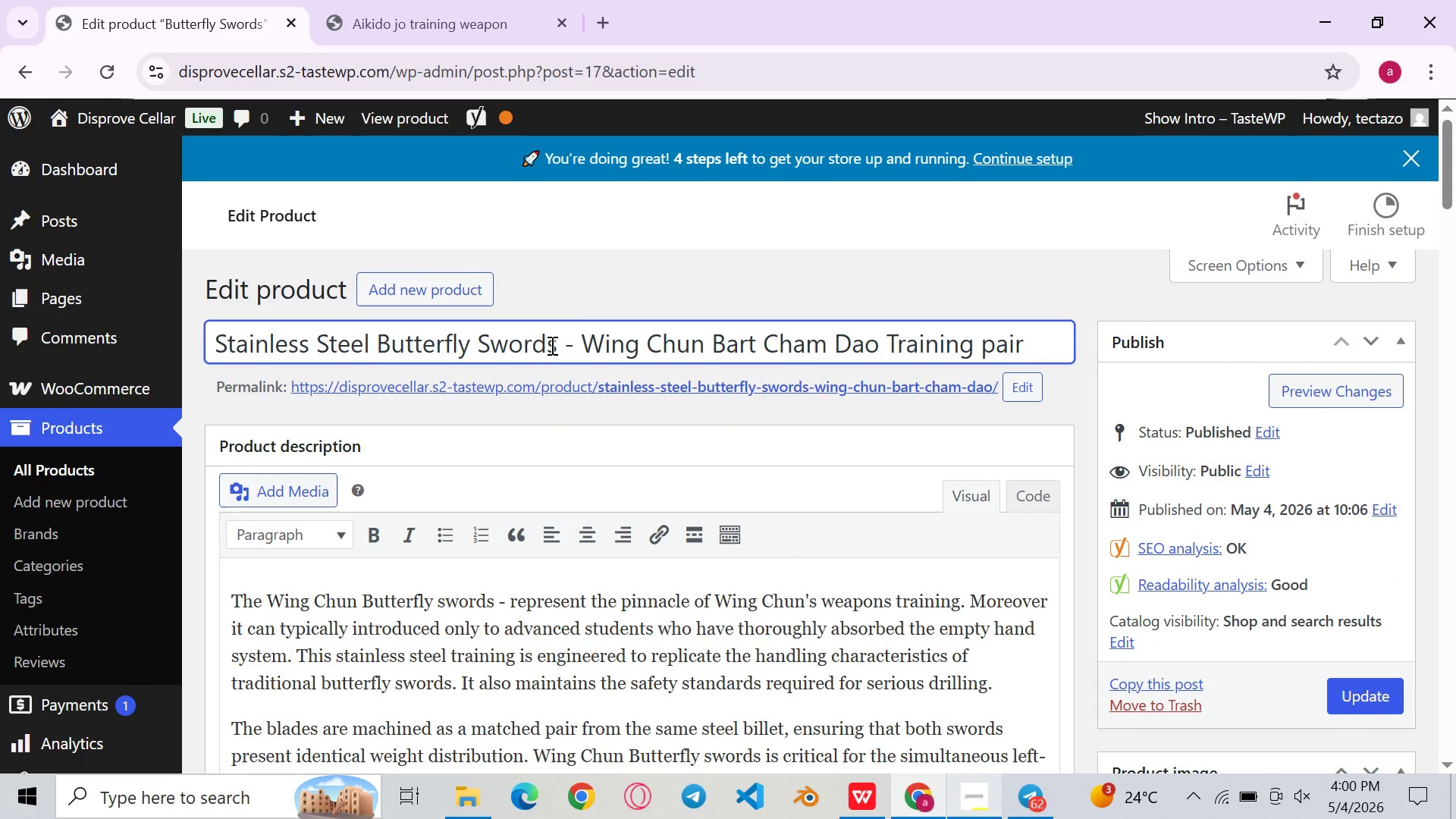 
left_click_drag(start_coordinate=[554, 345], to_coordinate=[213, 364])
 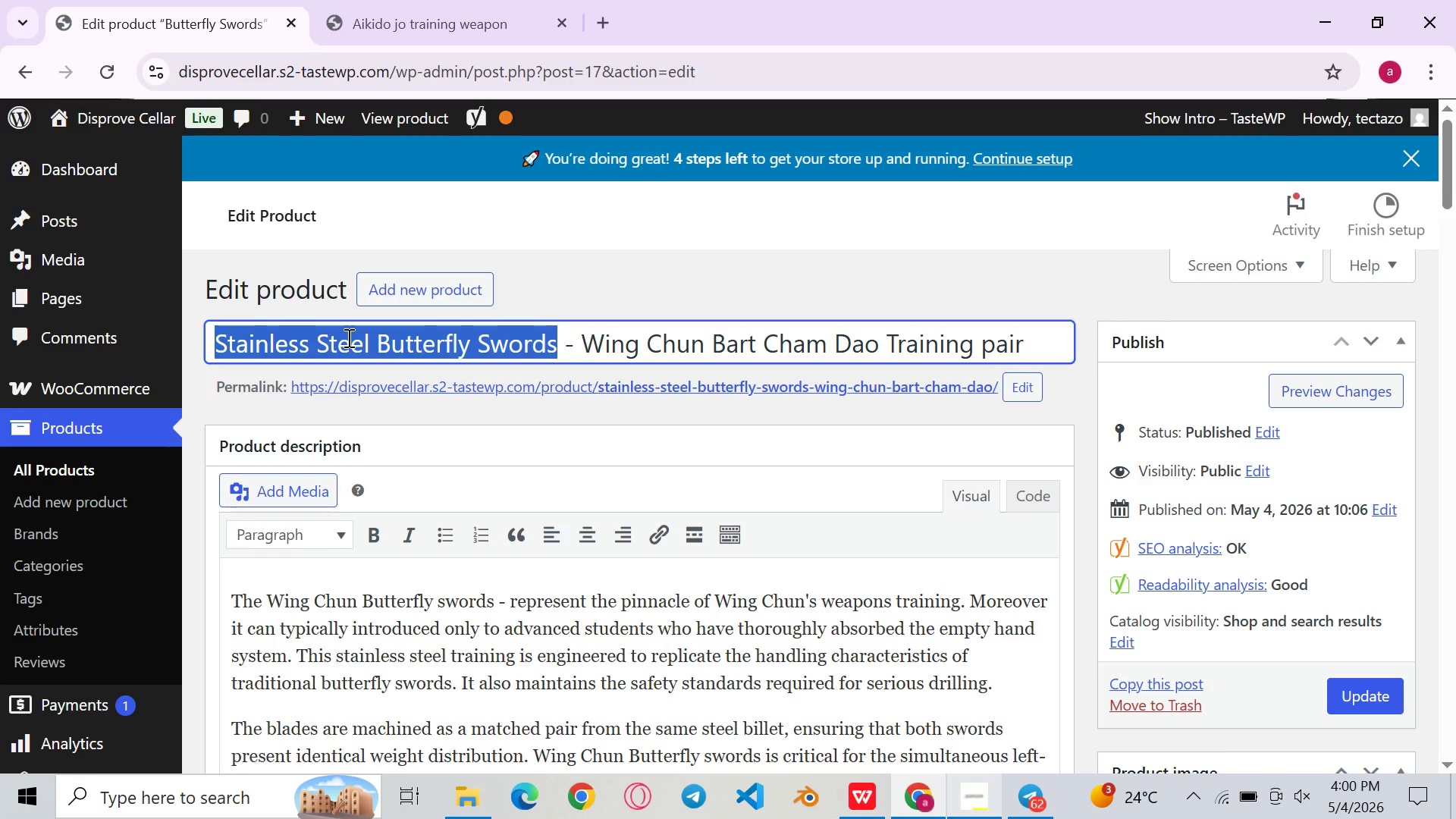 
key(Control+C)
 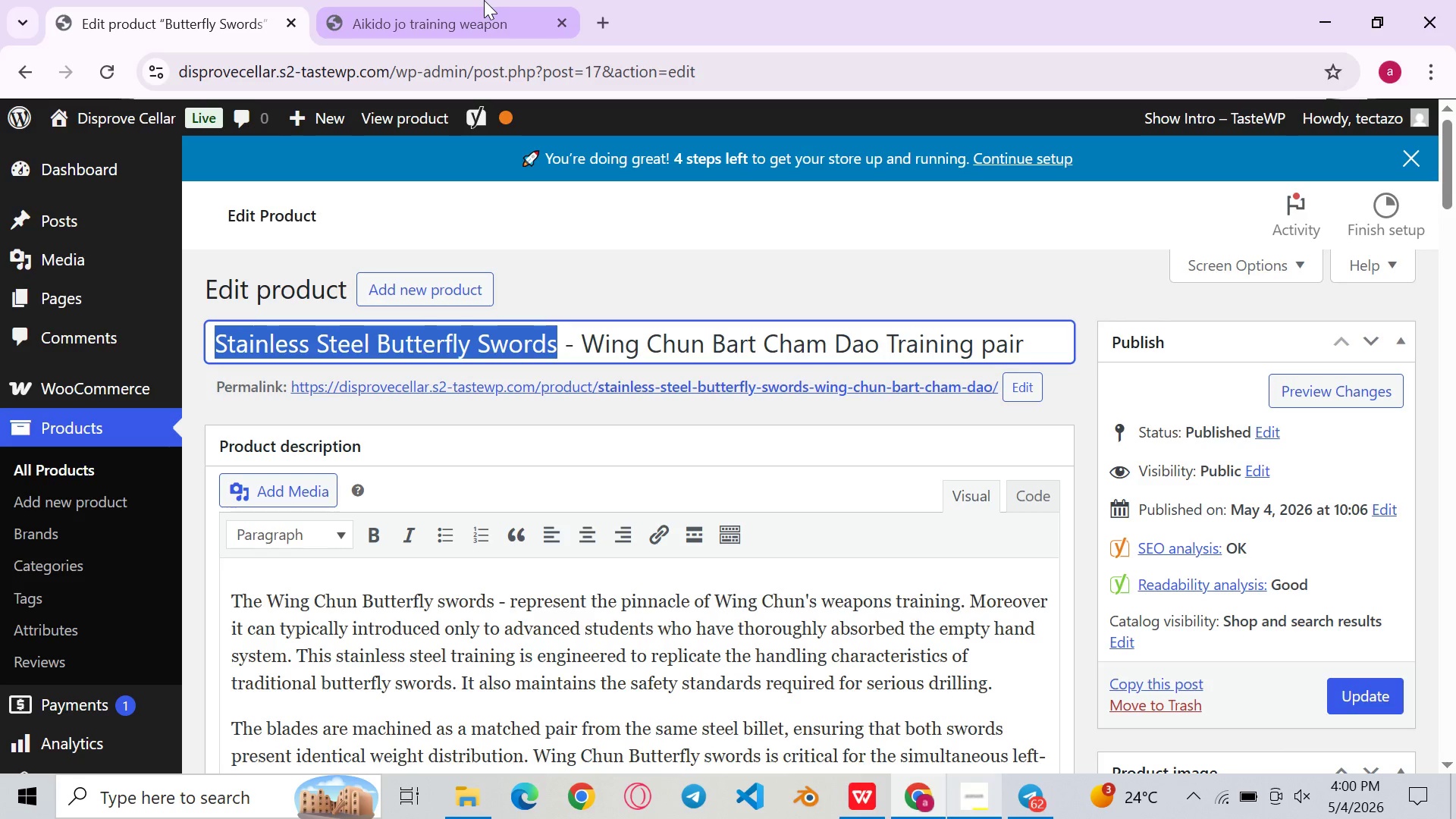 
left_click([484, 0])
 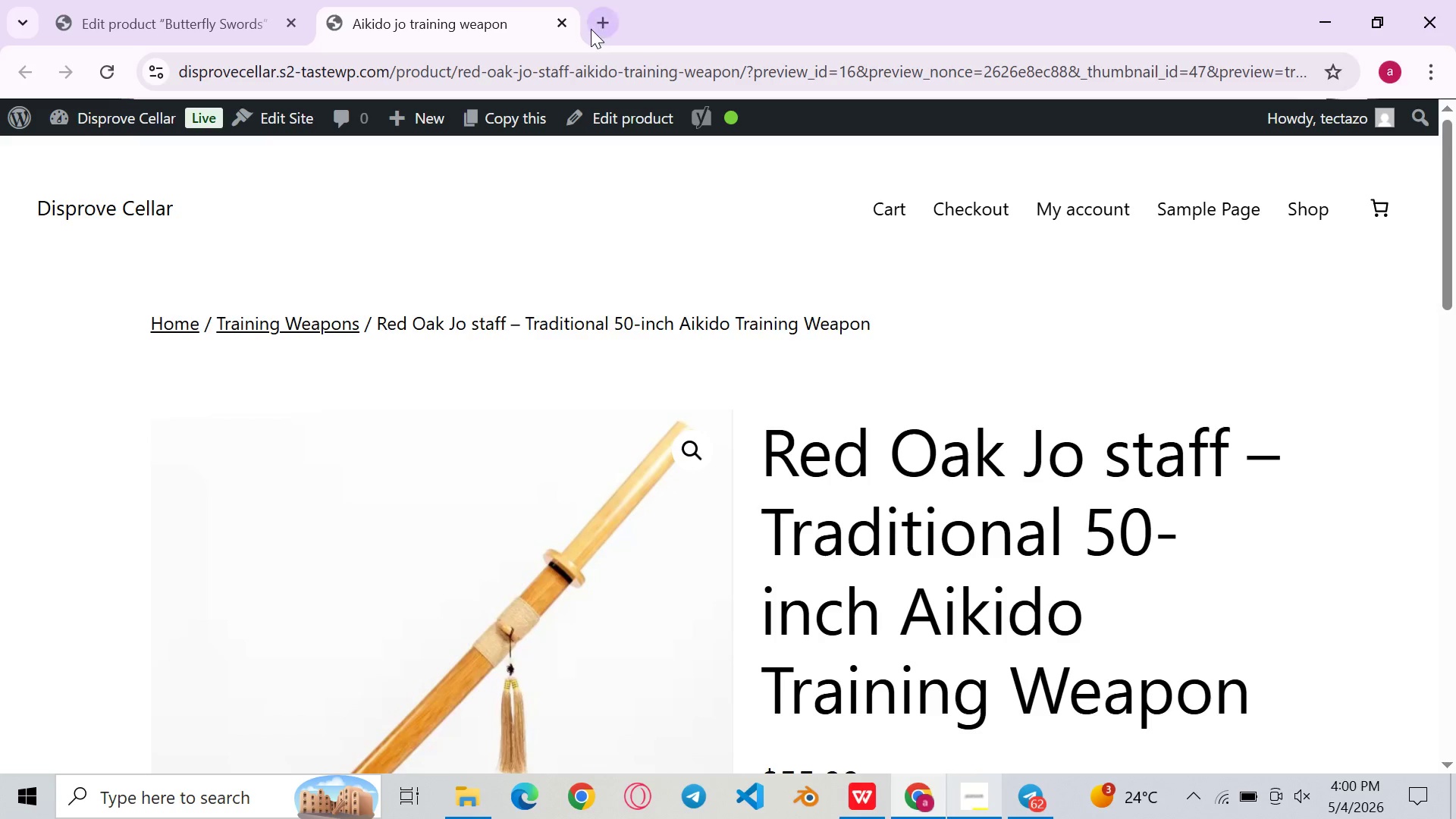 
left_click([591, 29])
 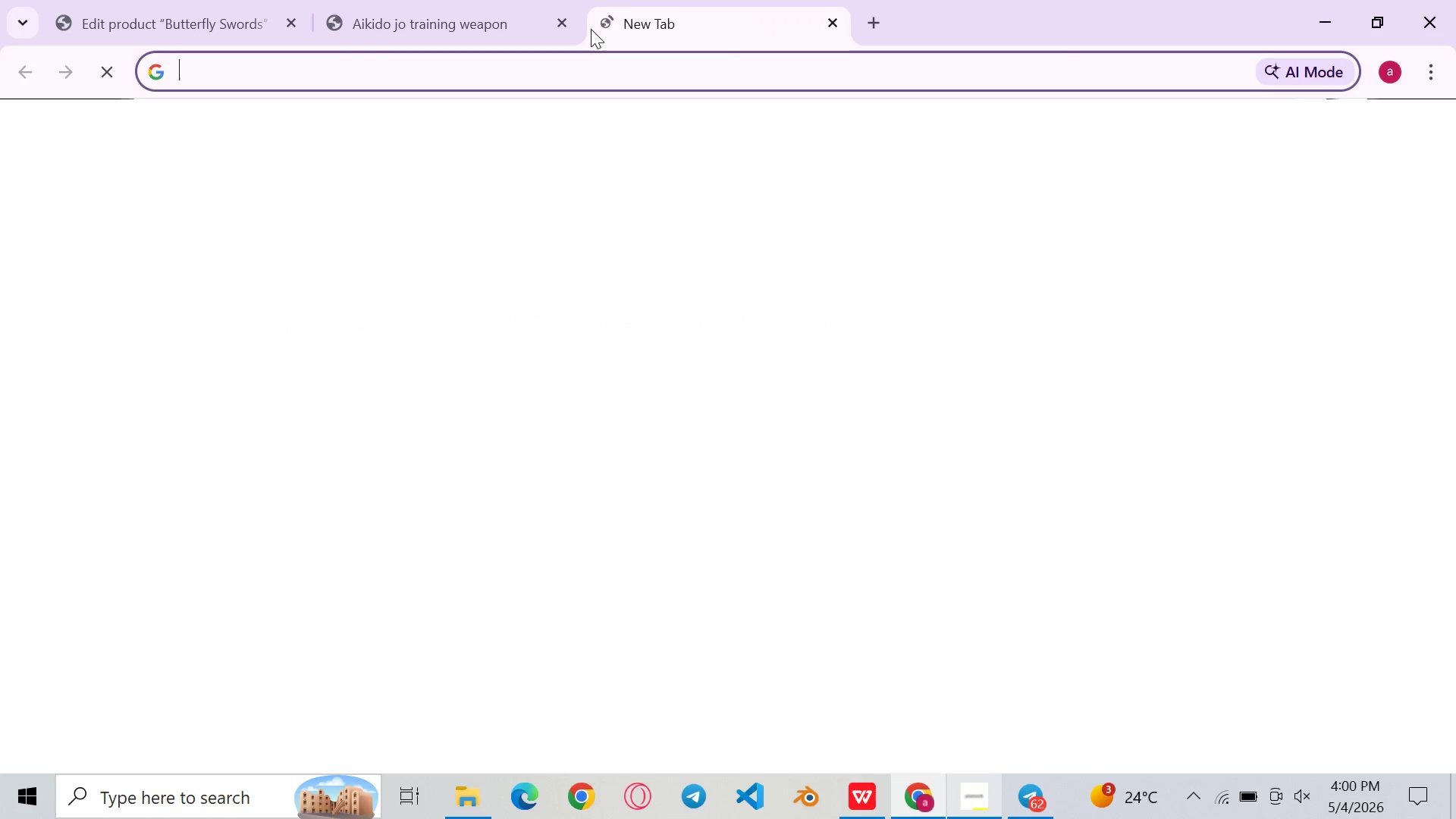 
key(Control+V)
 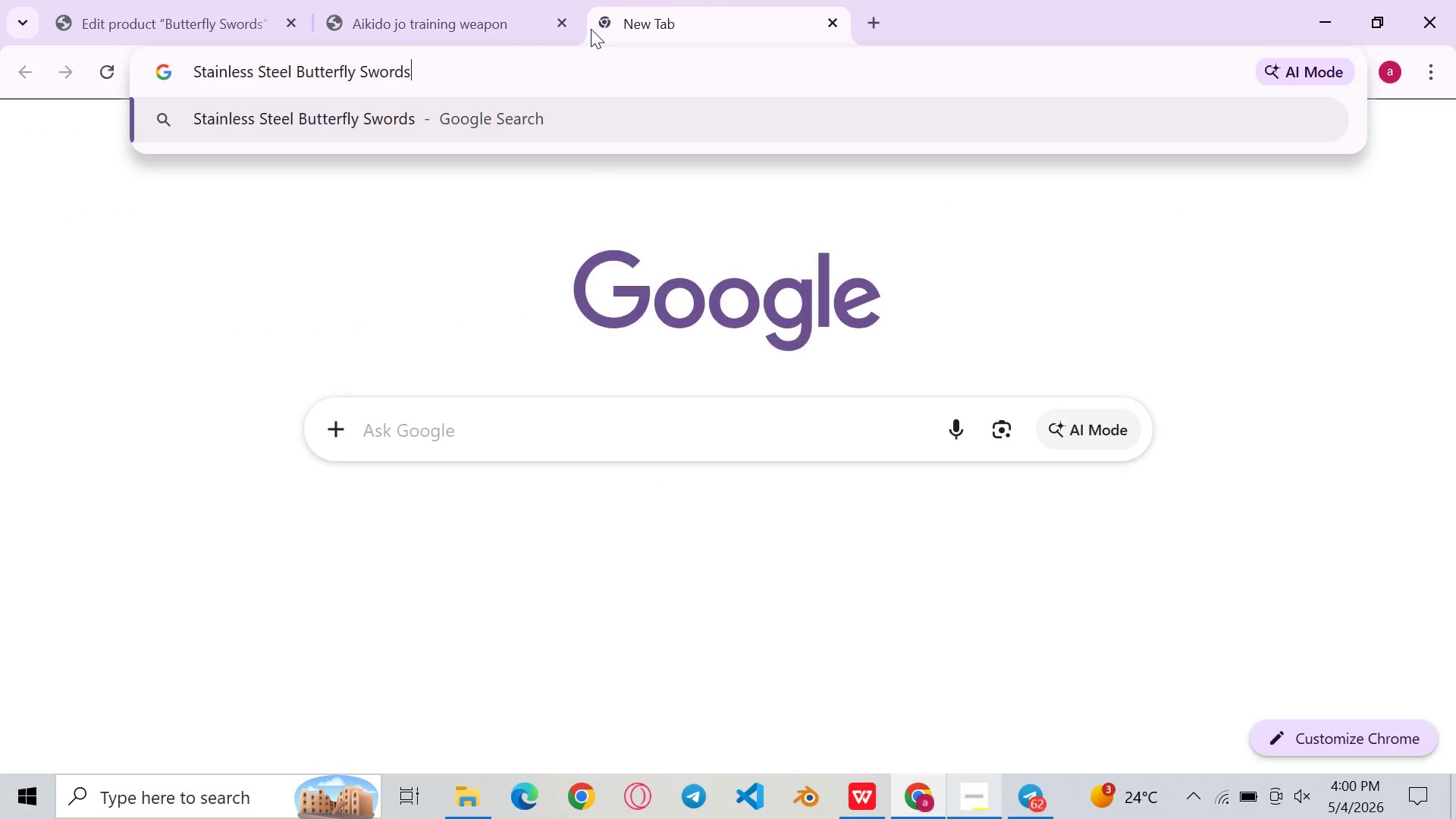 
key(Enter)
 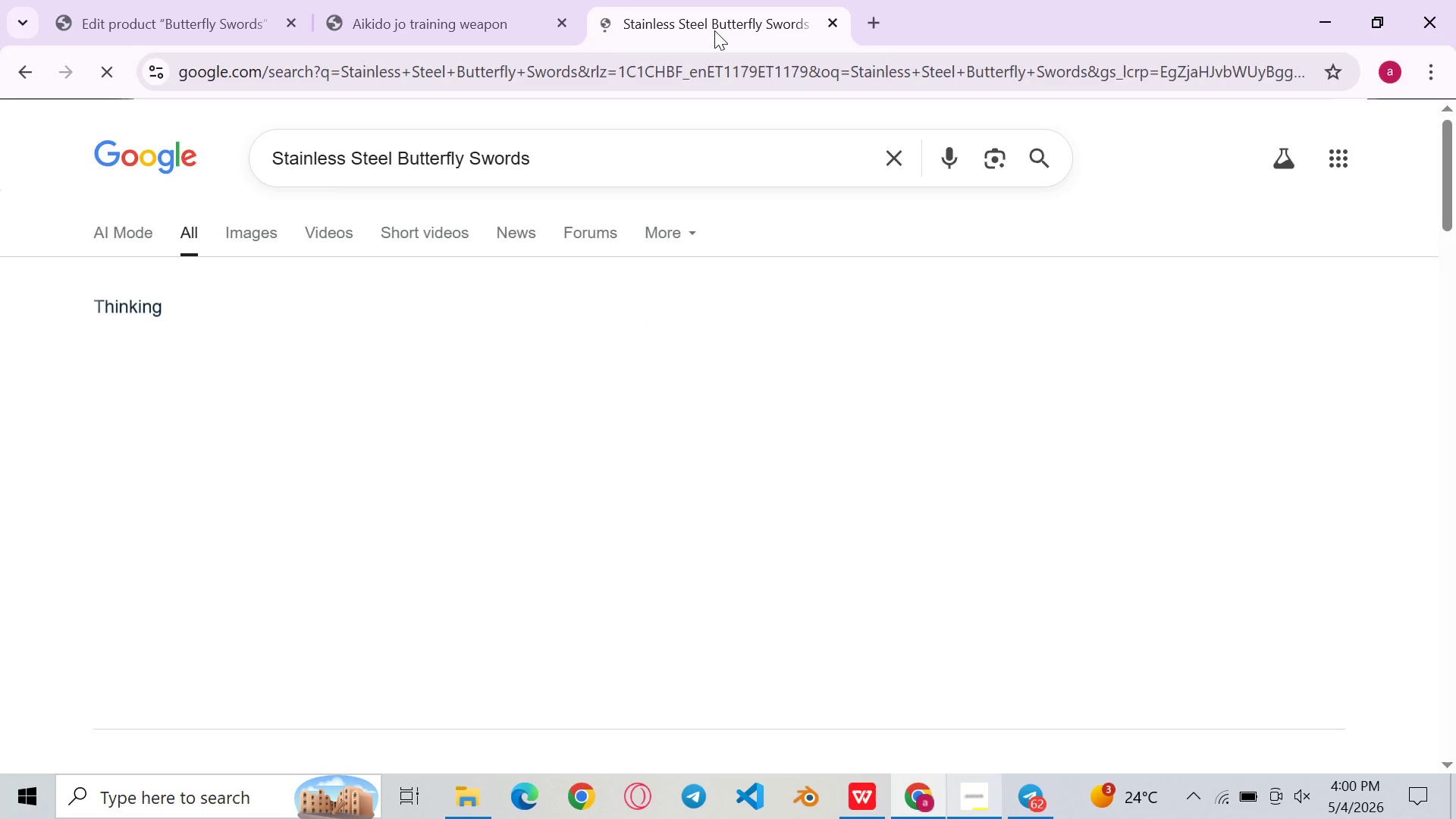 
mouse_move([776, 243])
 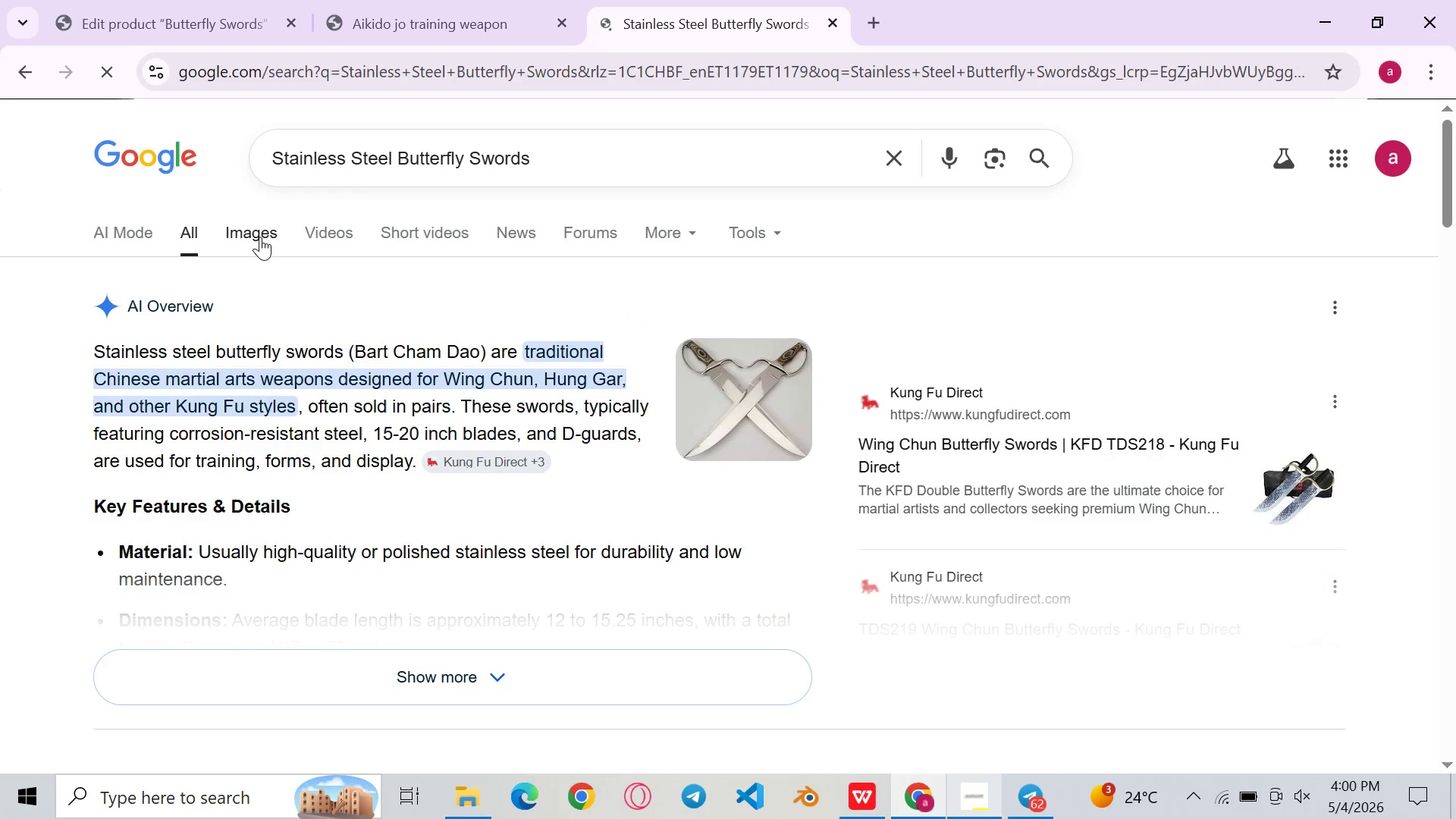 
left_click([259, 231])
 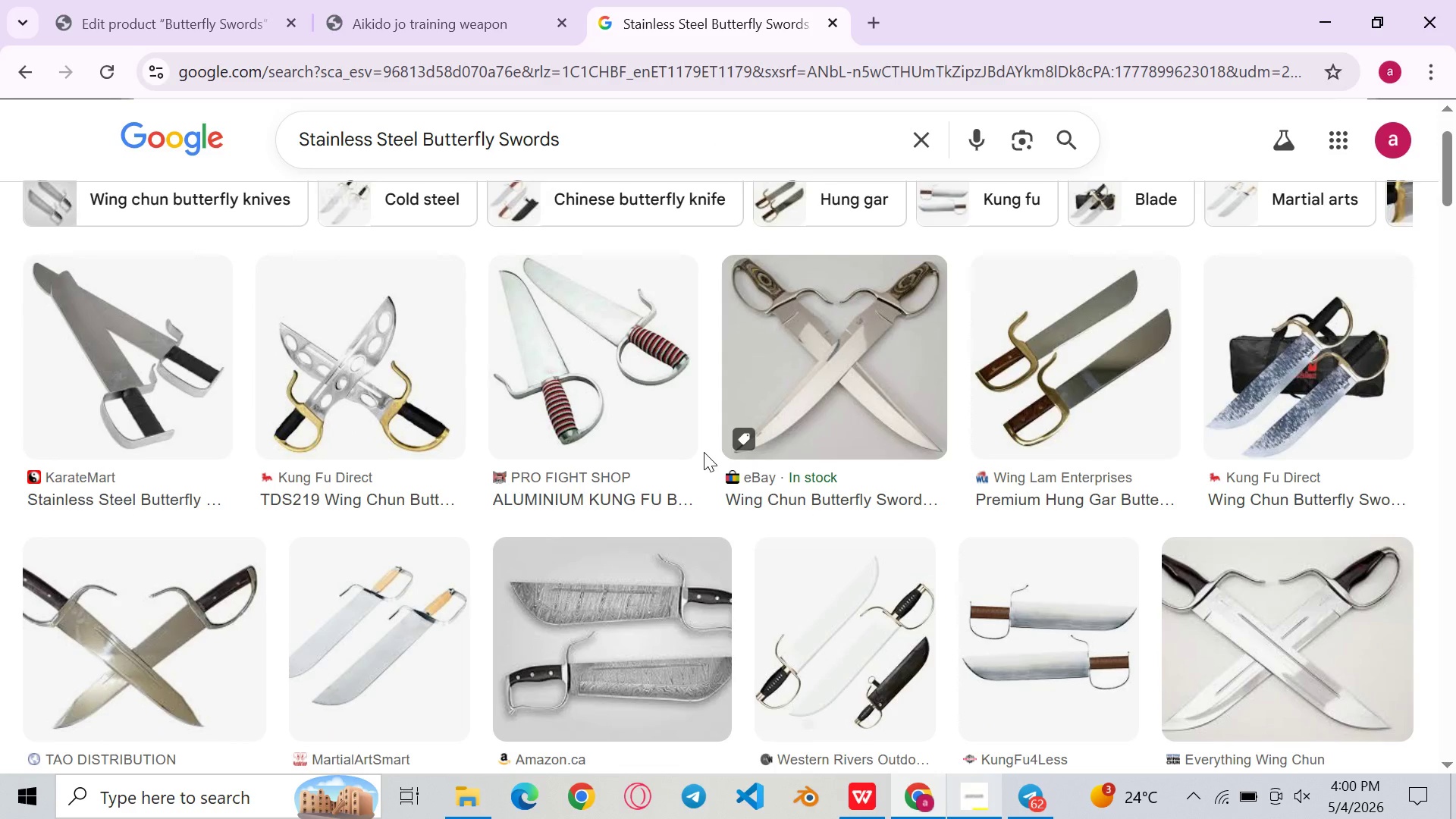 
wait(12.55)
 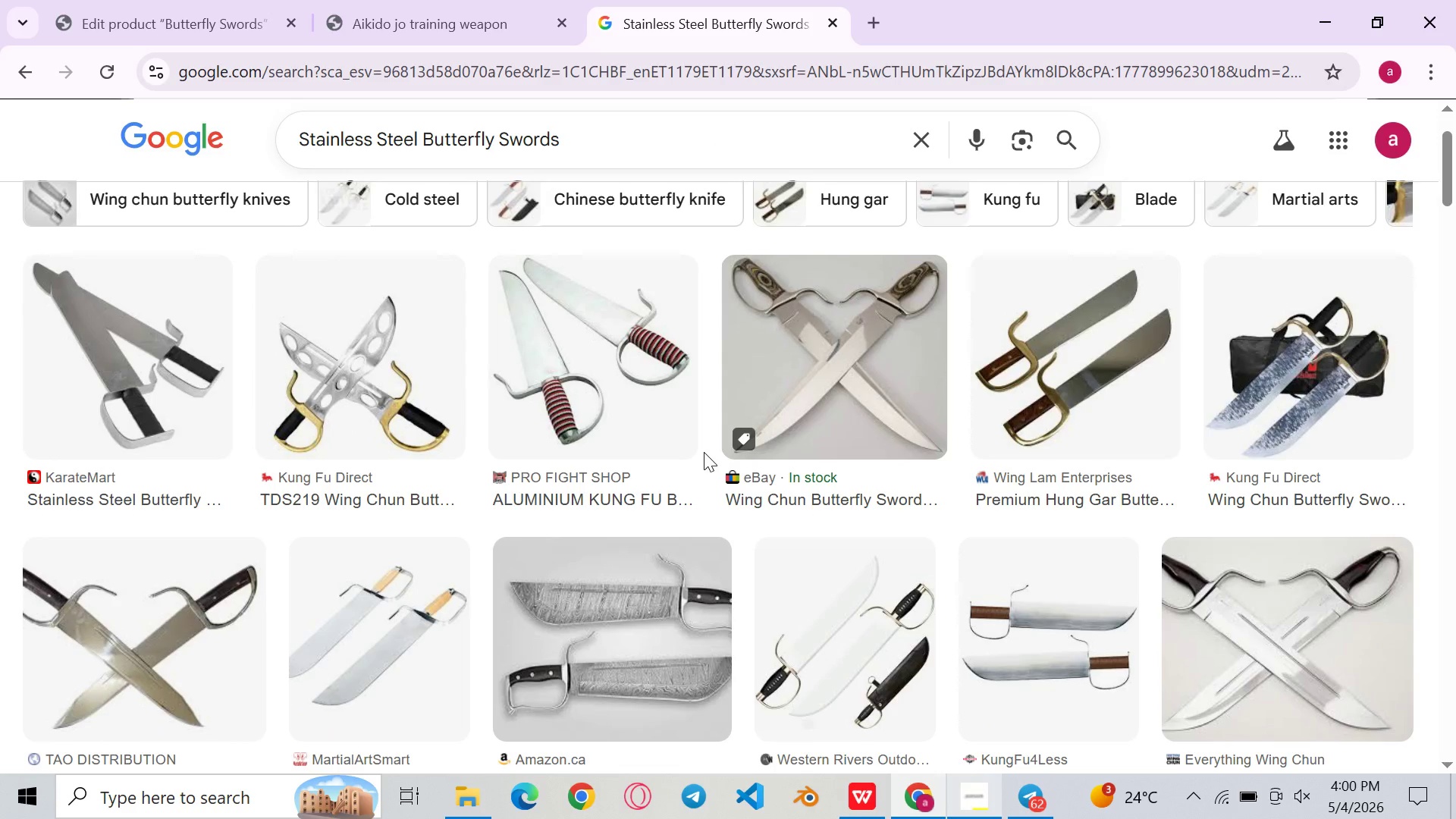 
left_click([138, 0])
 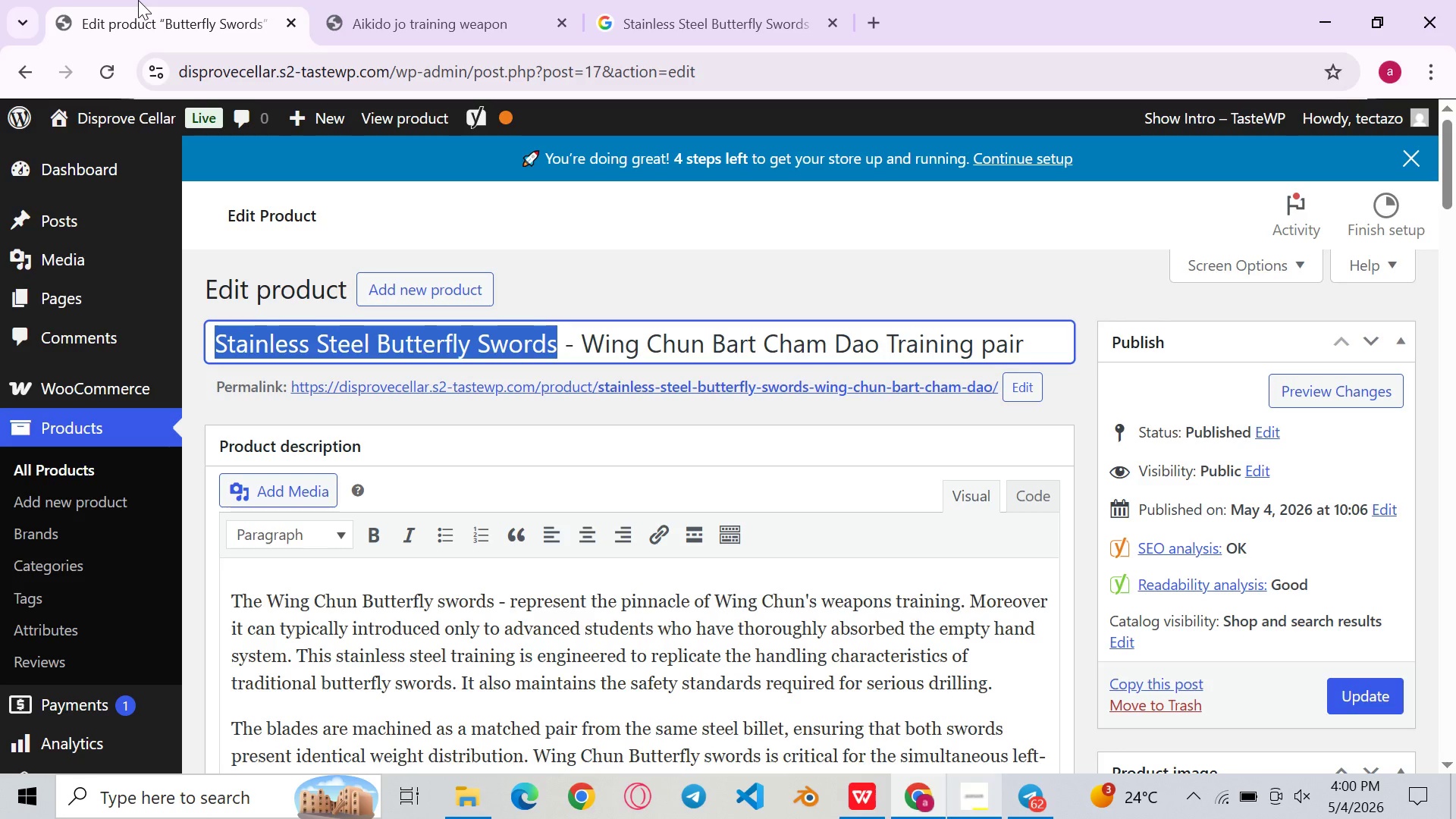 
wait(9.5)
 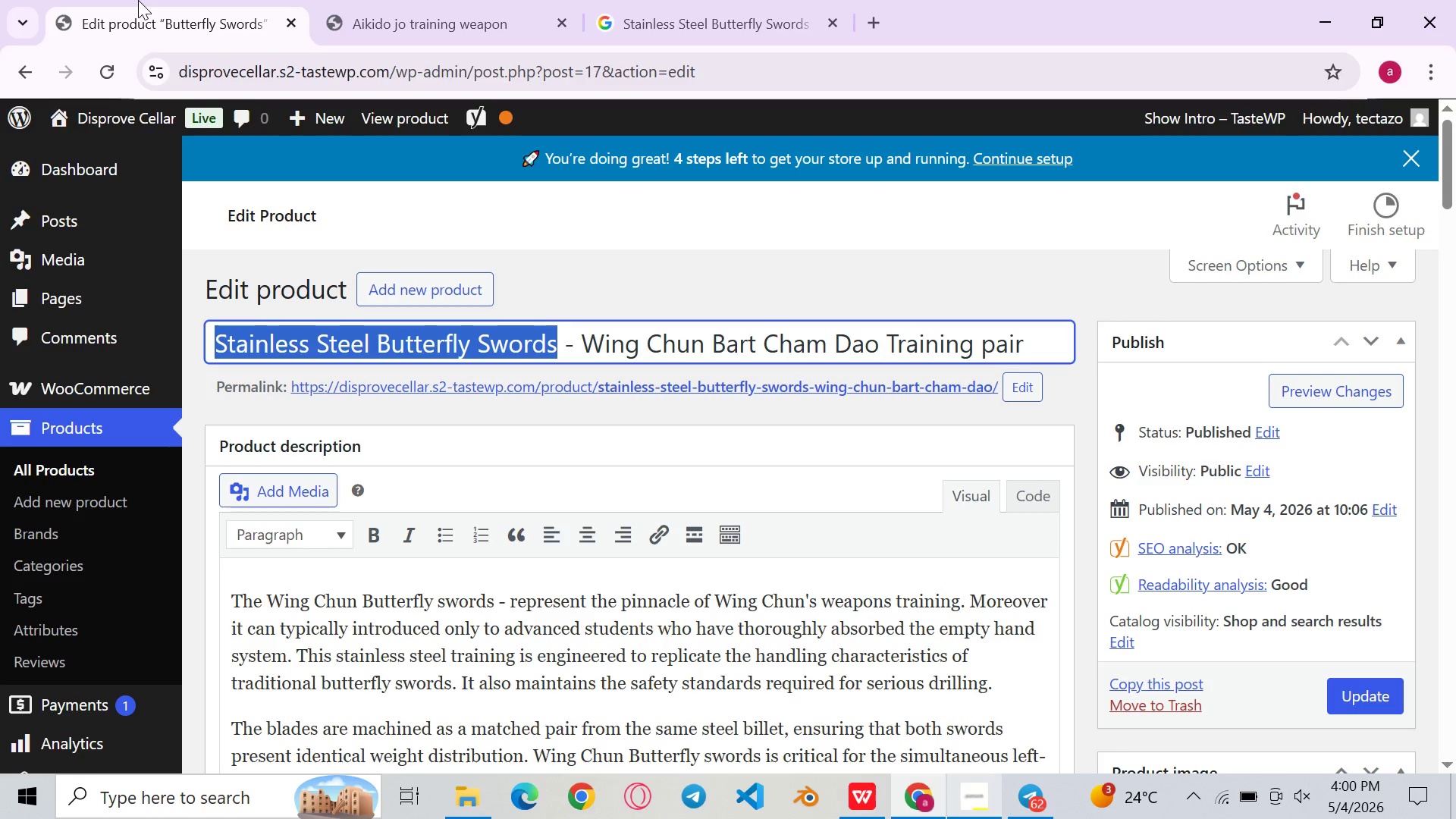 
left_click([707, 0])
 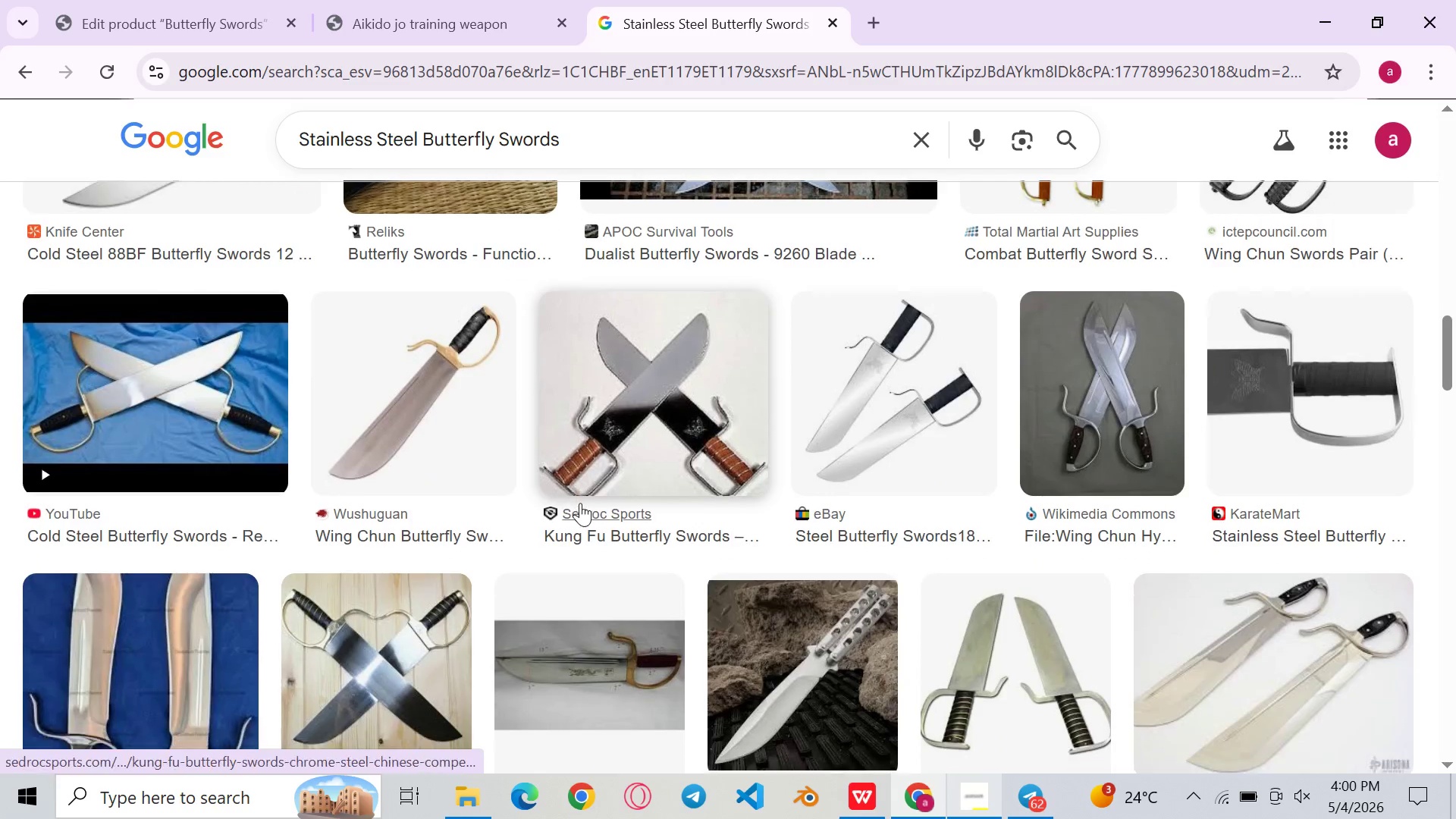 
wait(13.25)
 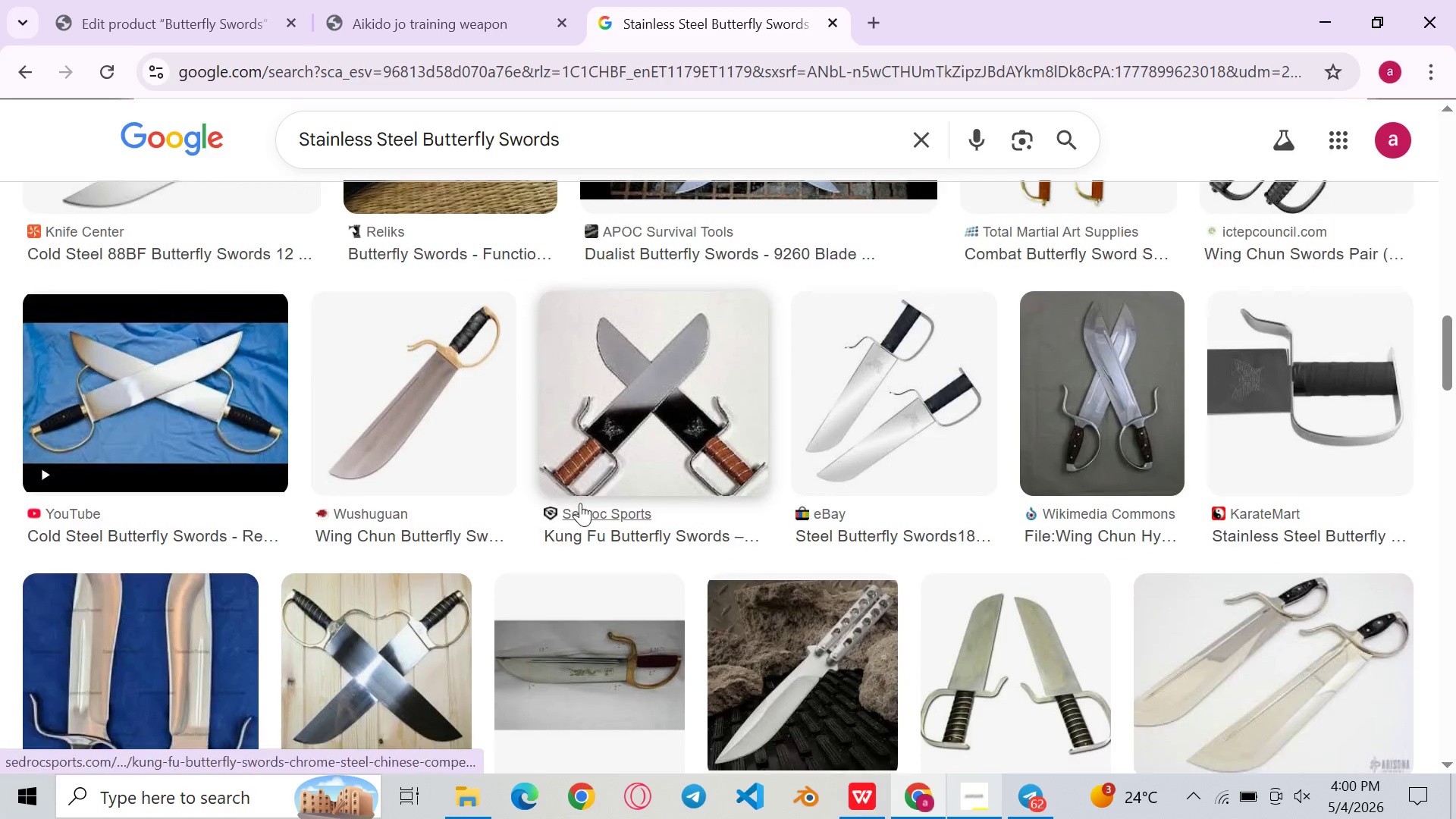 
left_click([789, 434])
 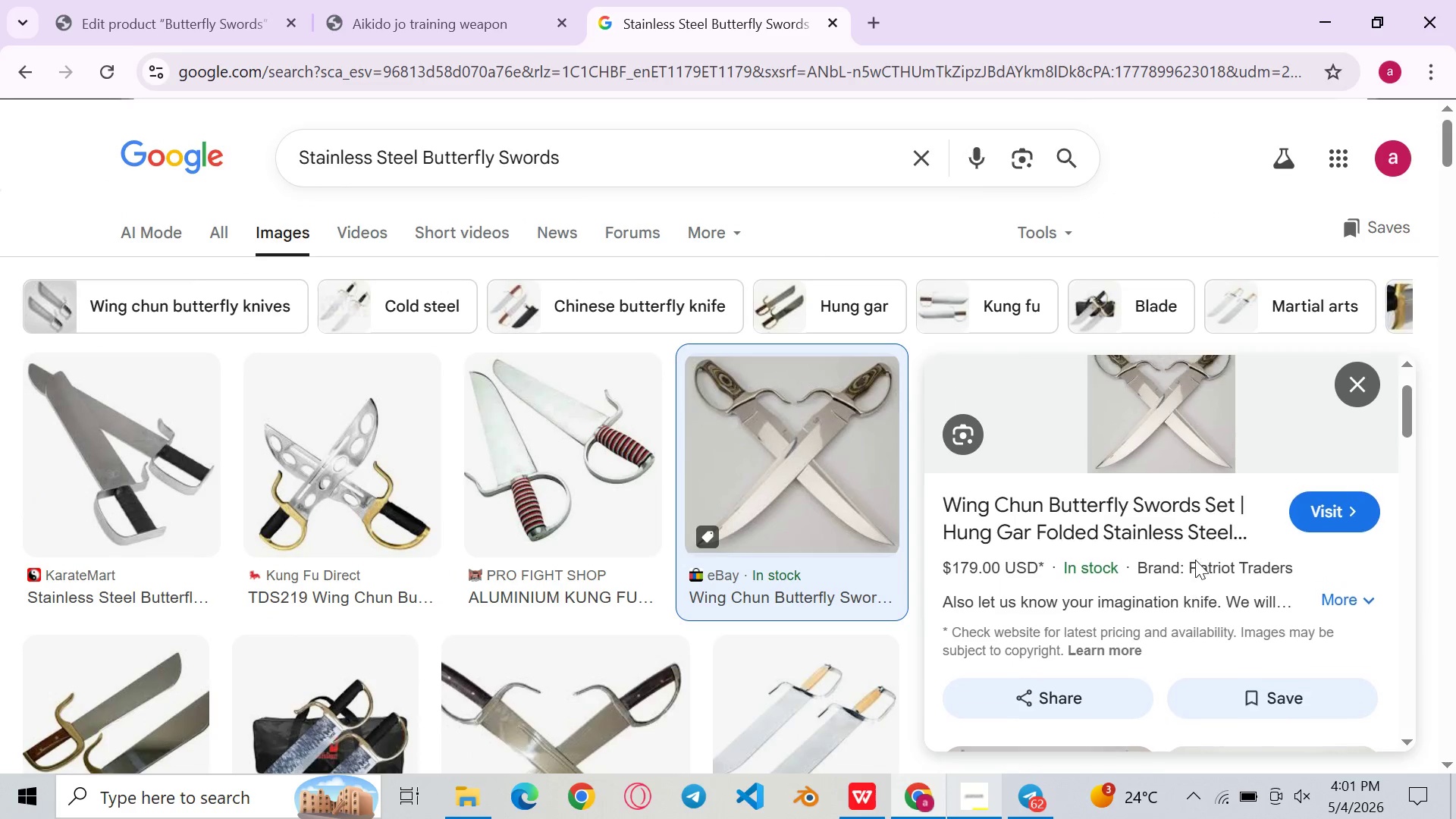 
left_click([1211, 468])
 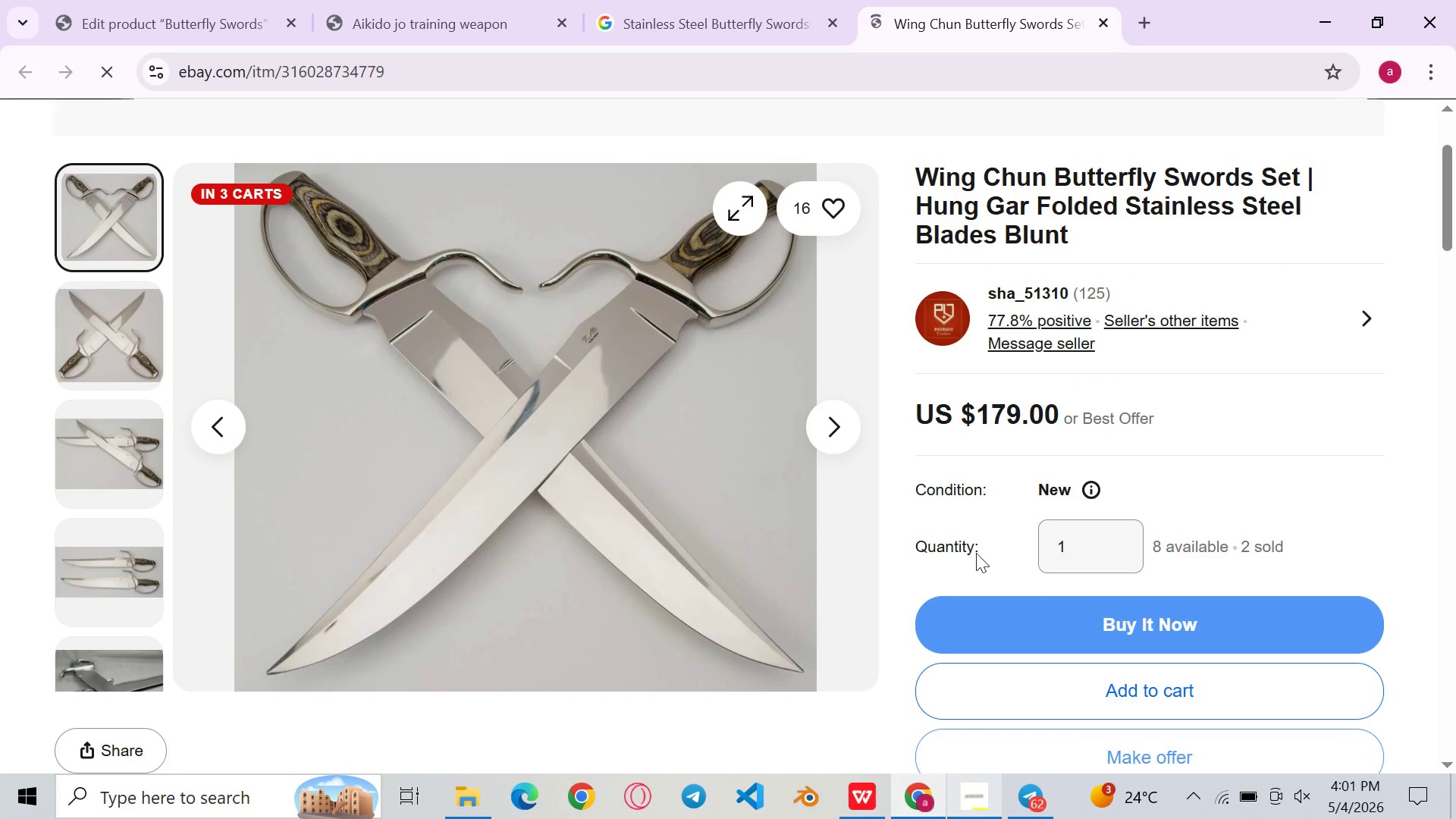 
wait(5.94)
 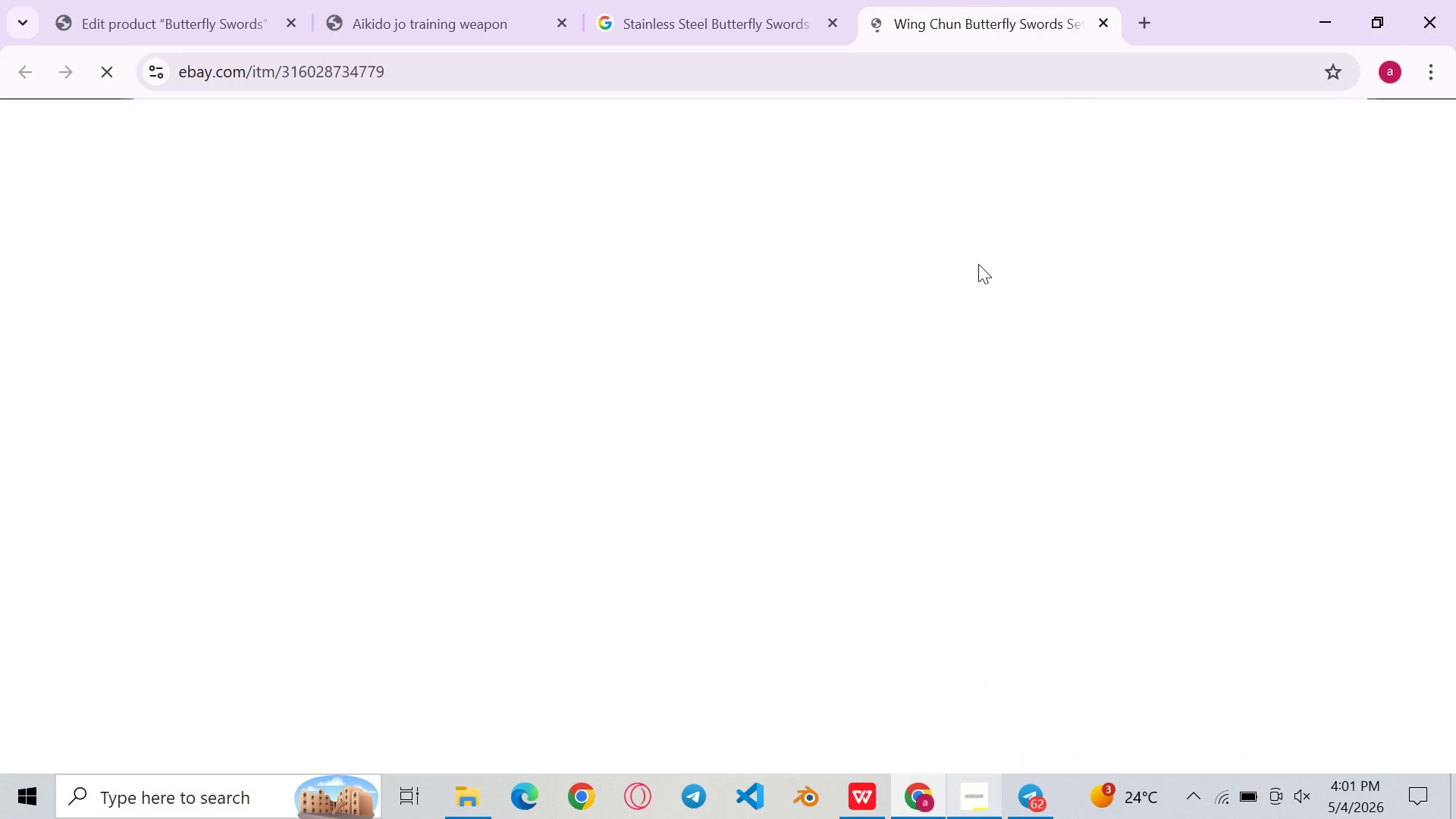 
left_click([874, 554])
 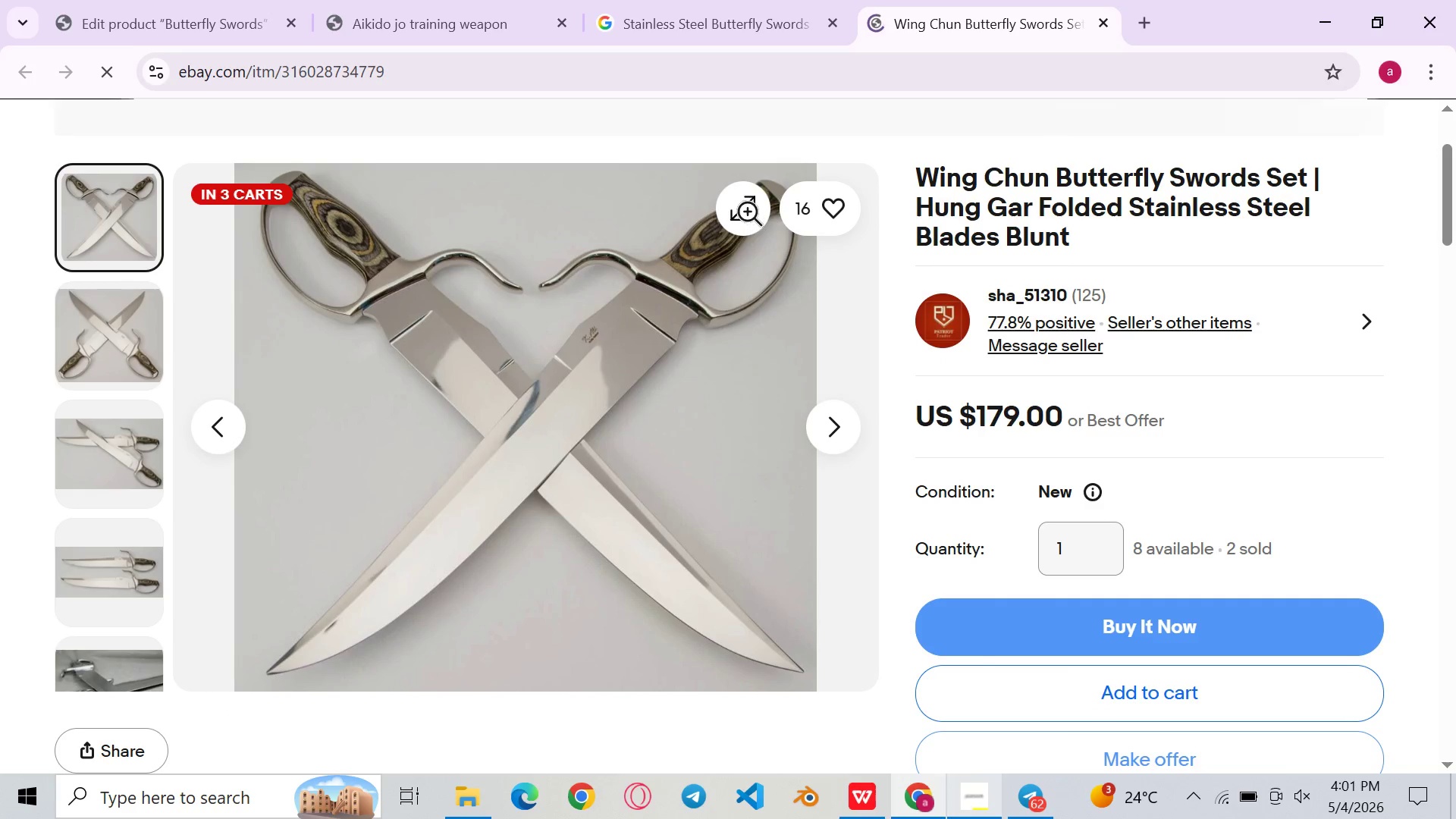 
left_click([736, 199])
 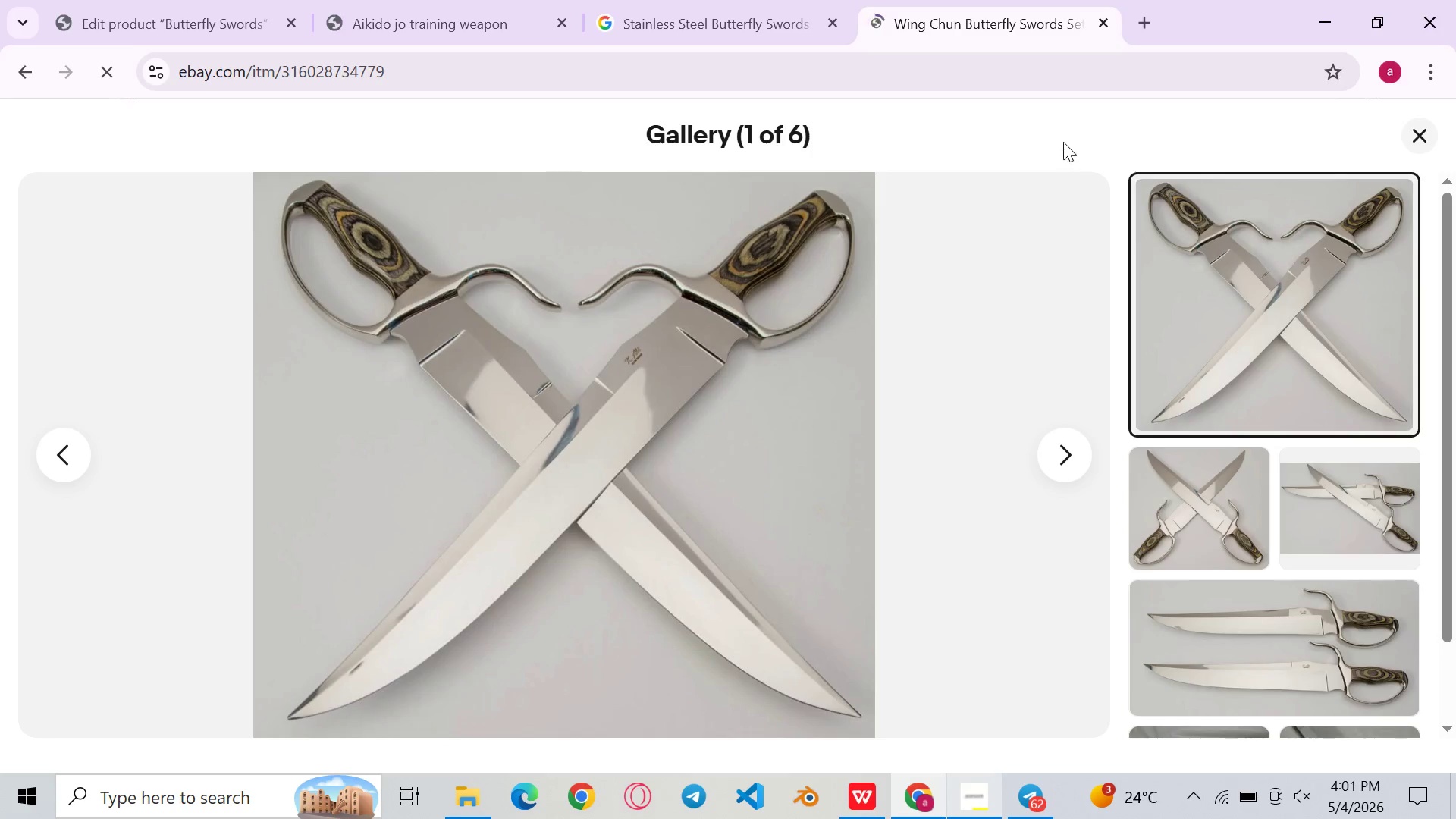 
wait(5.62)
 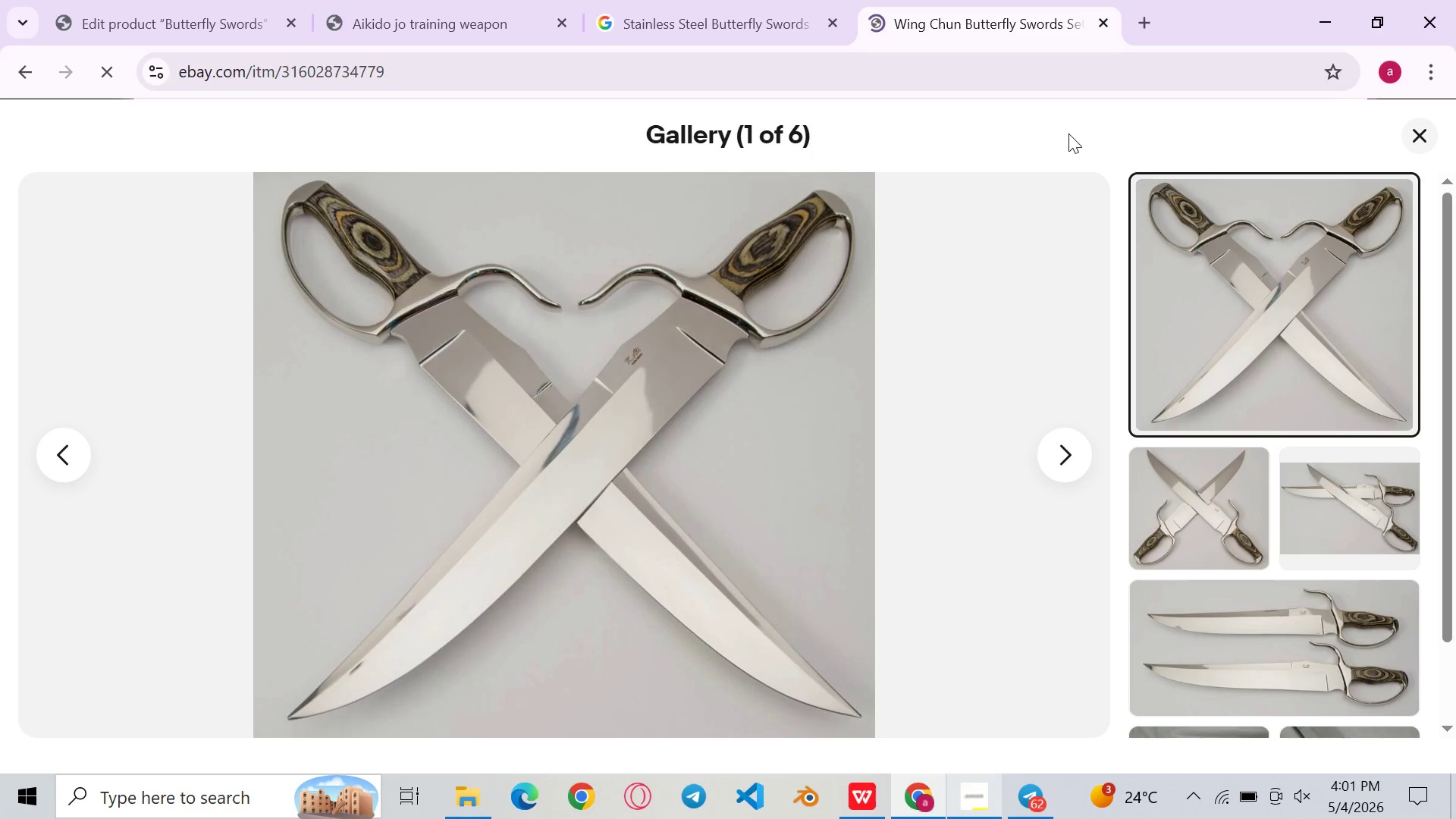 
key(Meta+Shift+S)
 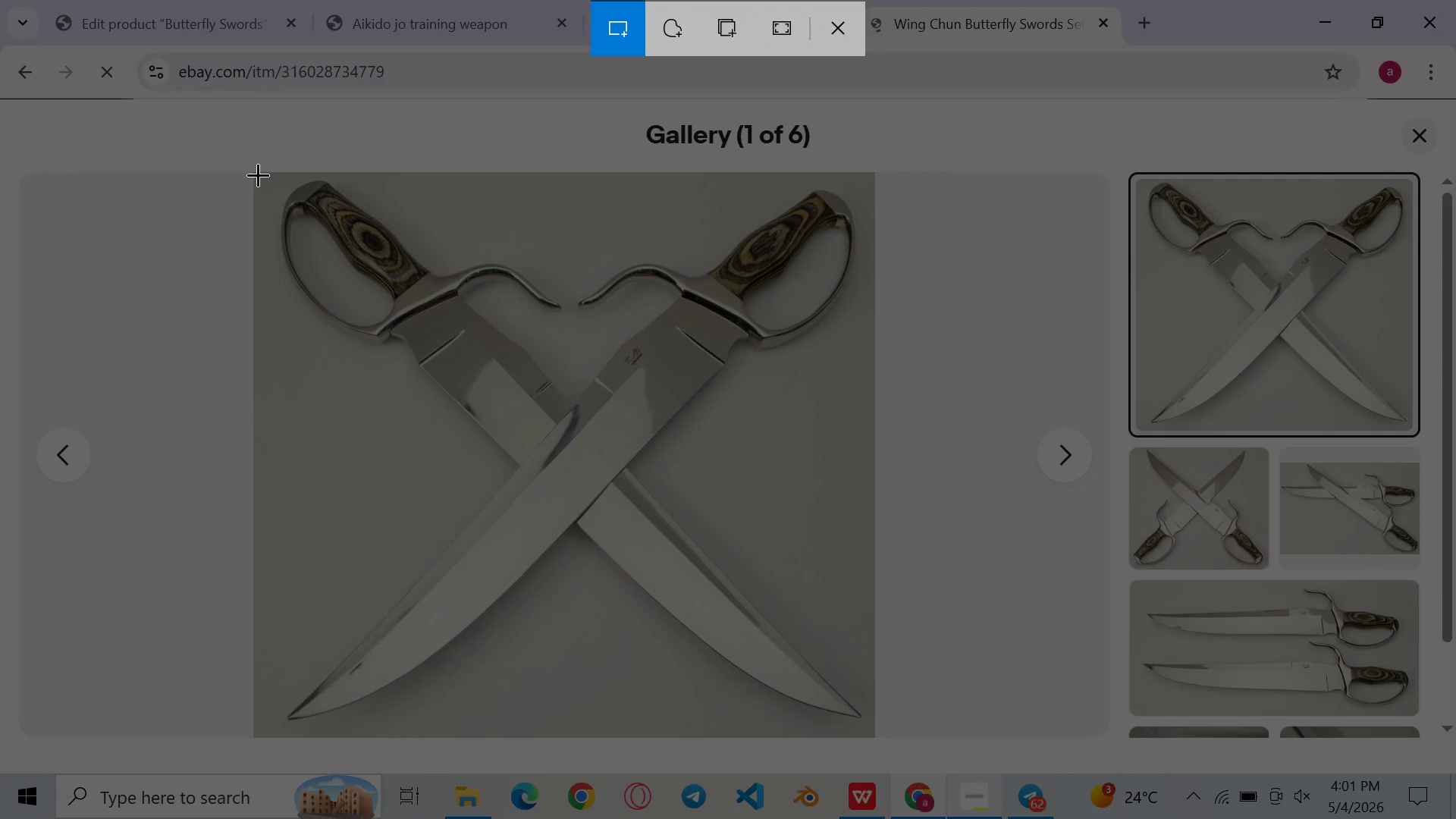 
left_click_drag(start_coordinate=[255, 171], to_coordinate=[874, 737])
 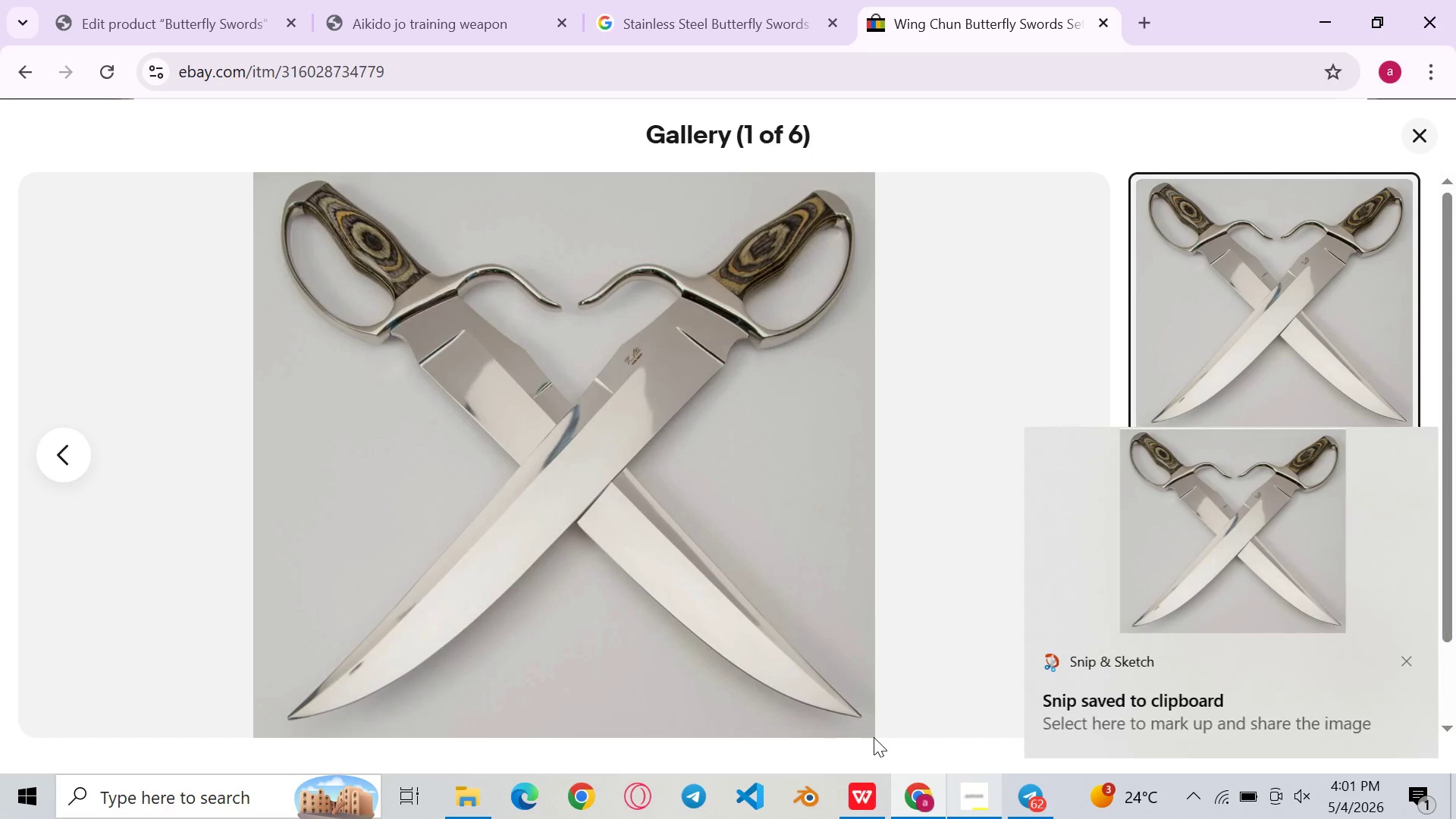 
double_click([1304, 497])
 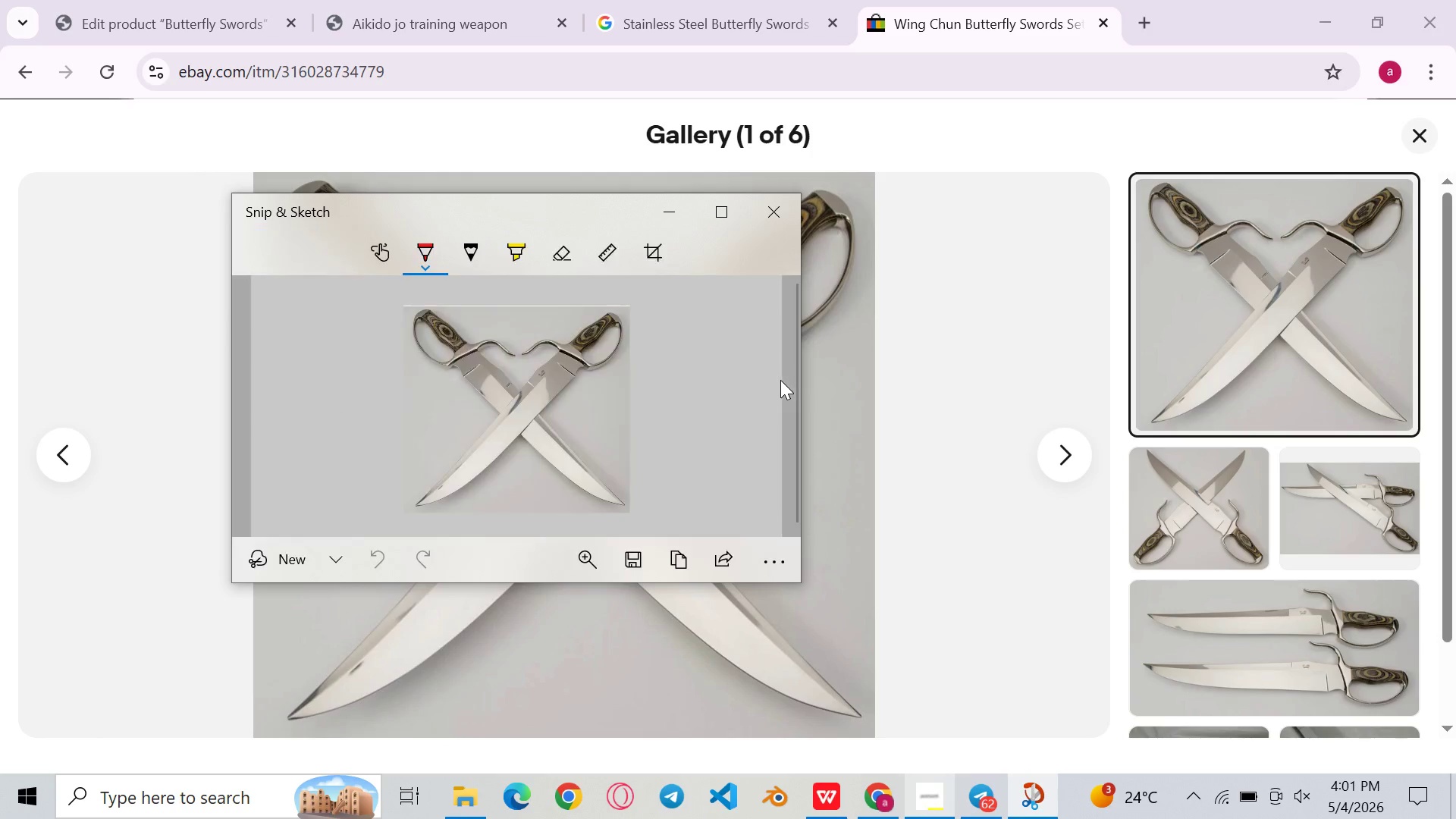 
left_click([624, 556])
 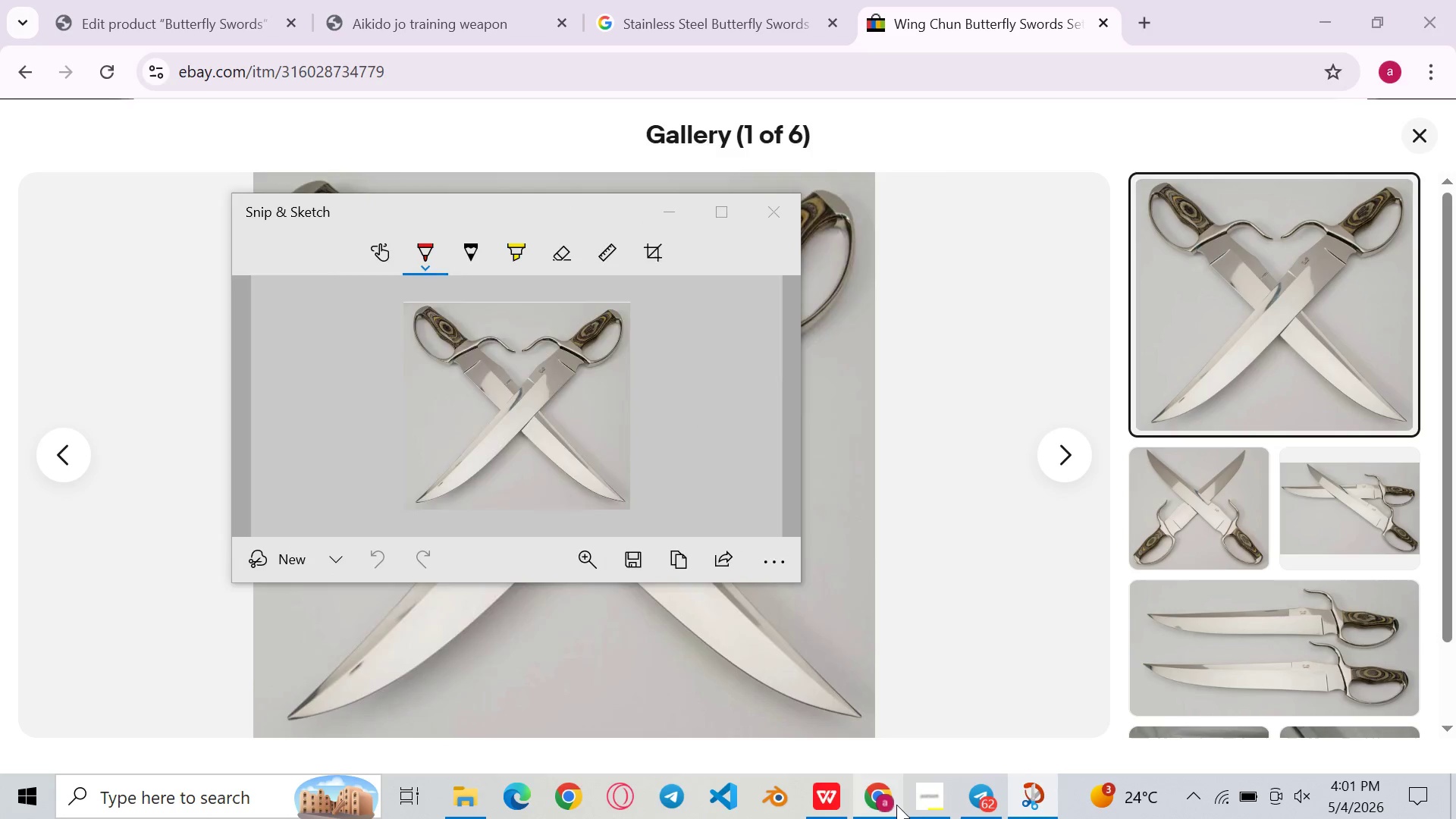 
left_click([931, 790])